 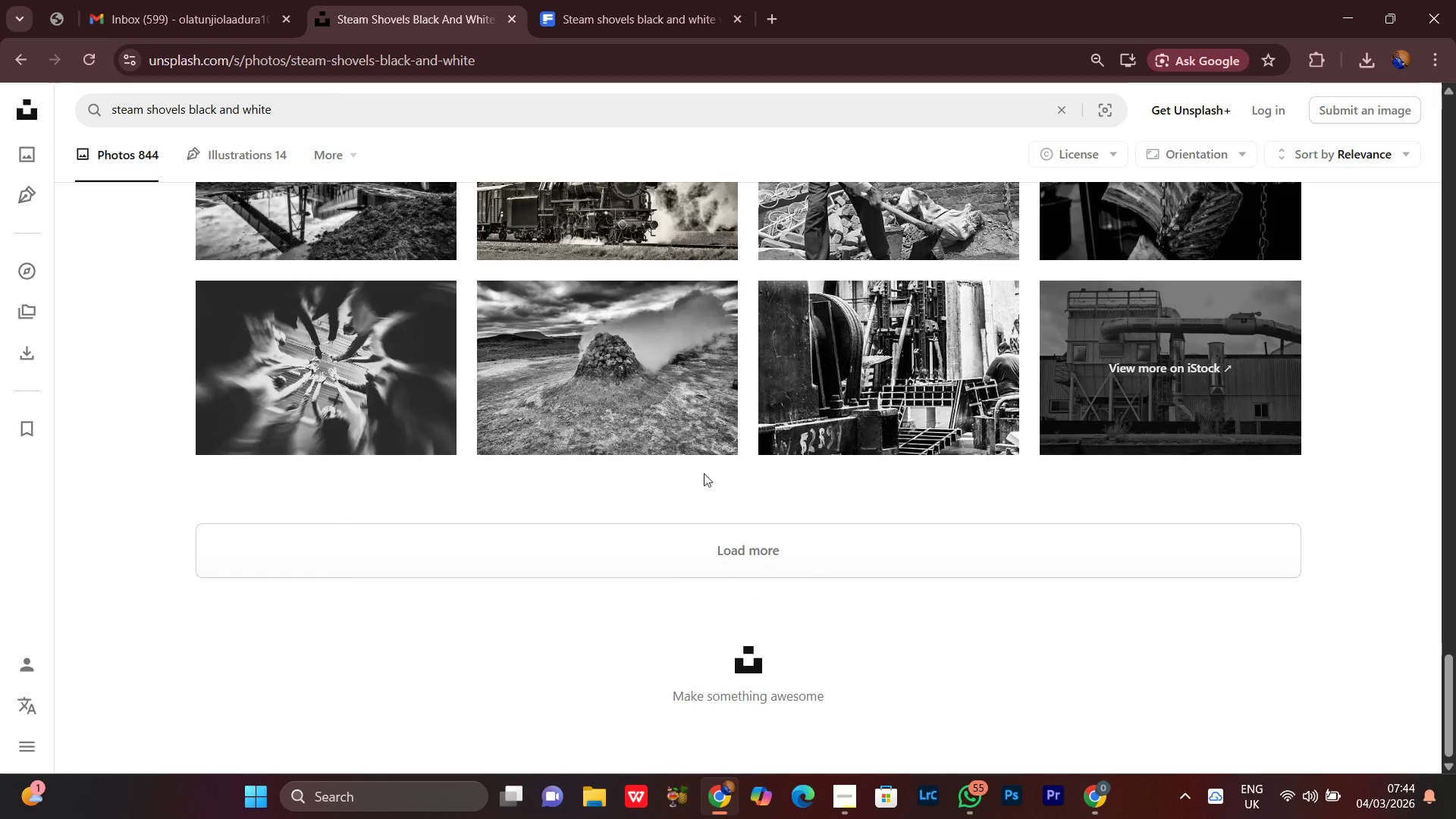 
left_click([584, 539])
 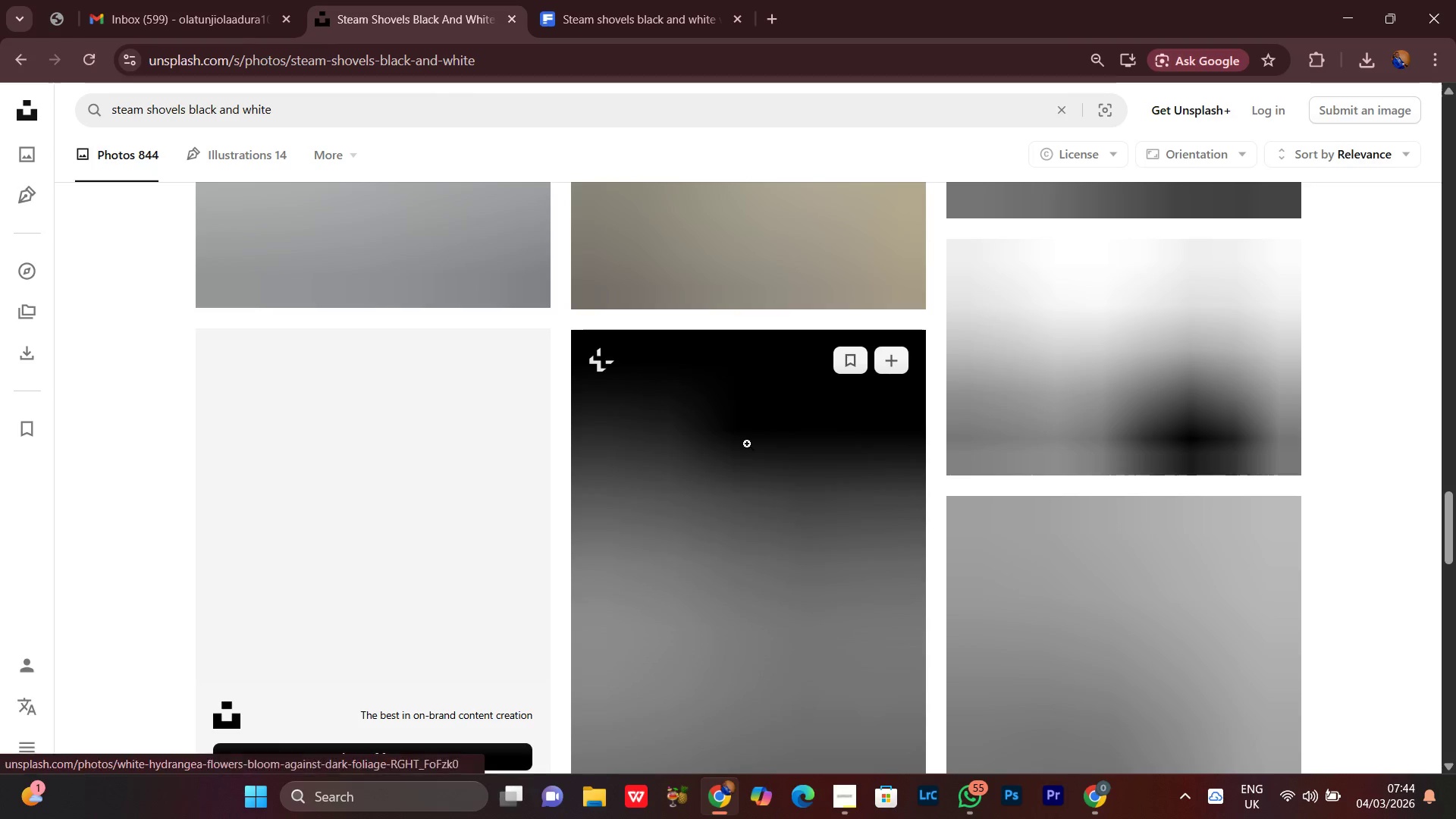 
scroll: coordinate [1425, 434], scroll_direction: down, amount: 17.0
 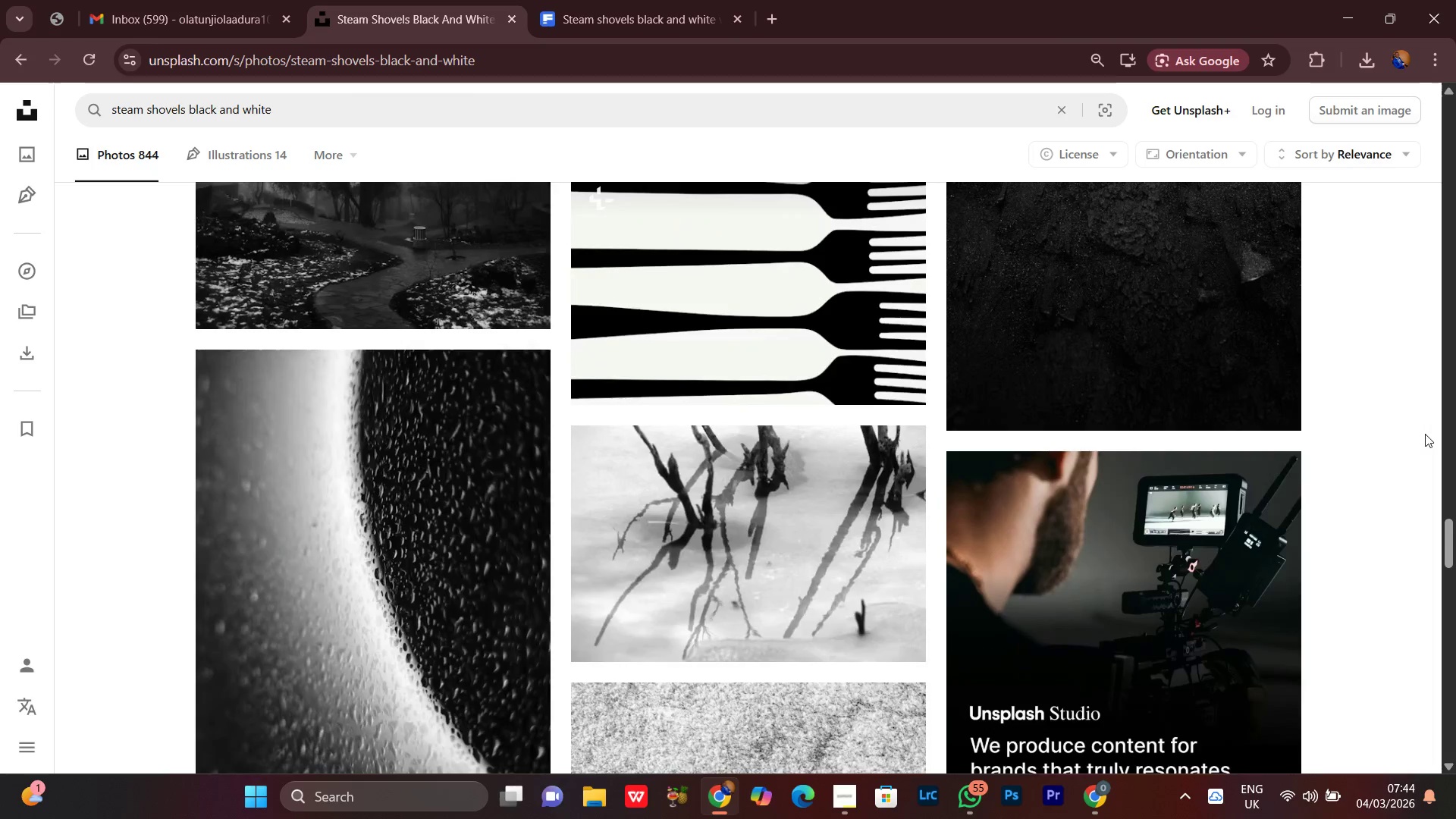 
key(Space)
 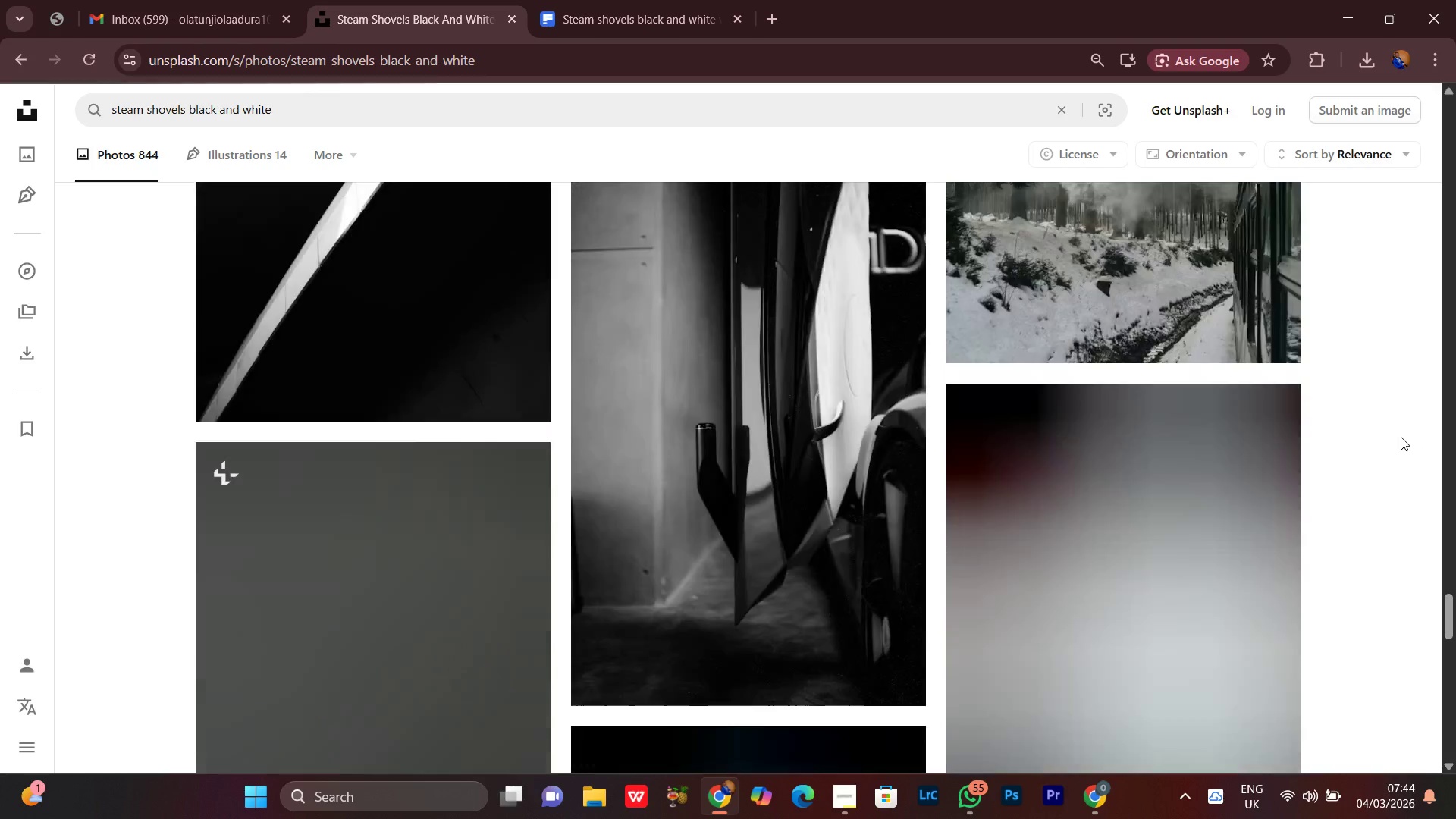 
scroll: coordinate [1417, 442], scroll_direction: down, amount: 14.0
 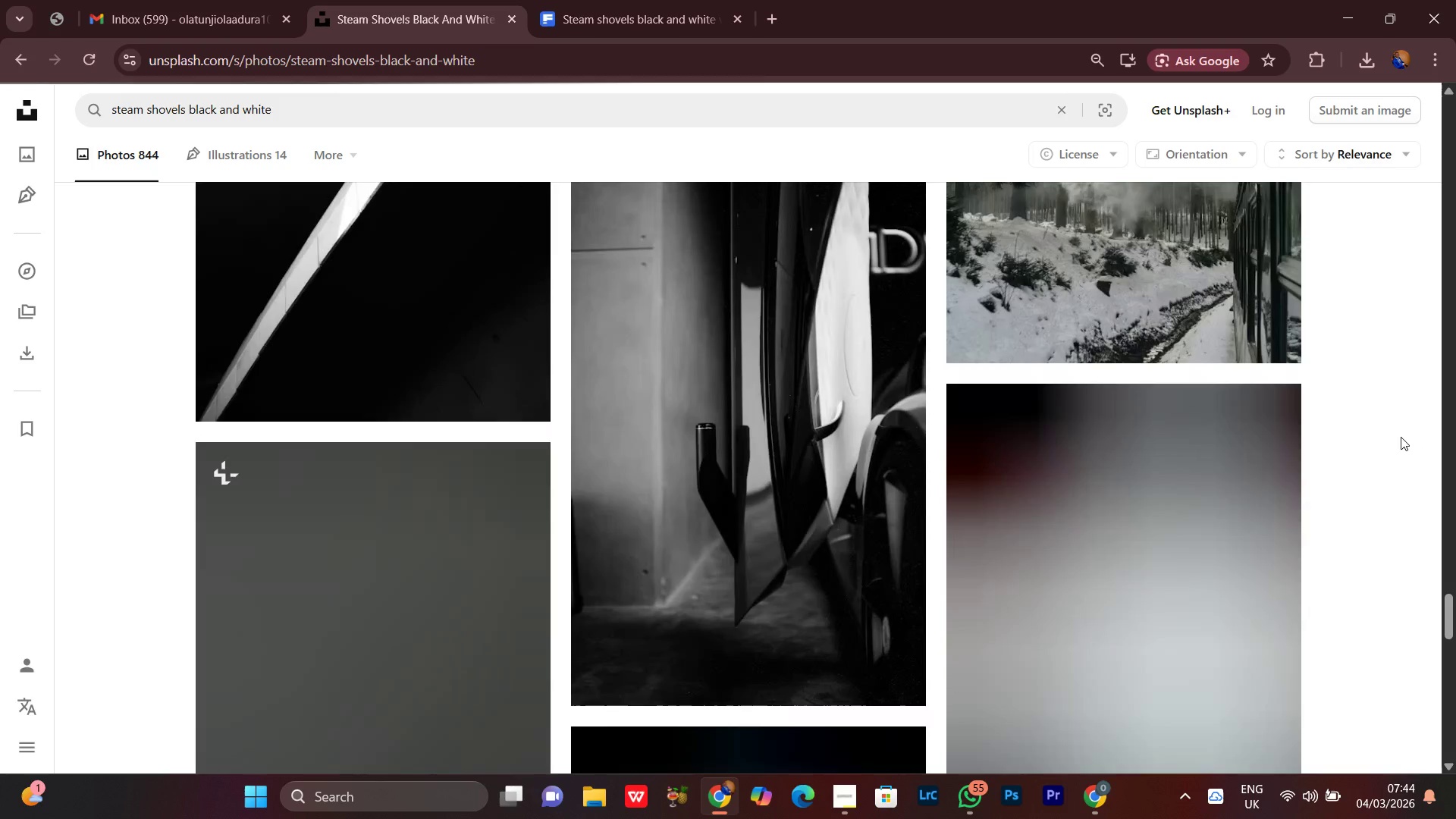 
key(Space)
 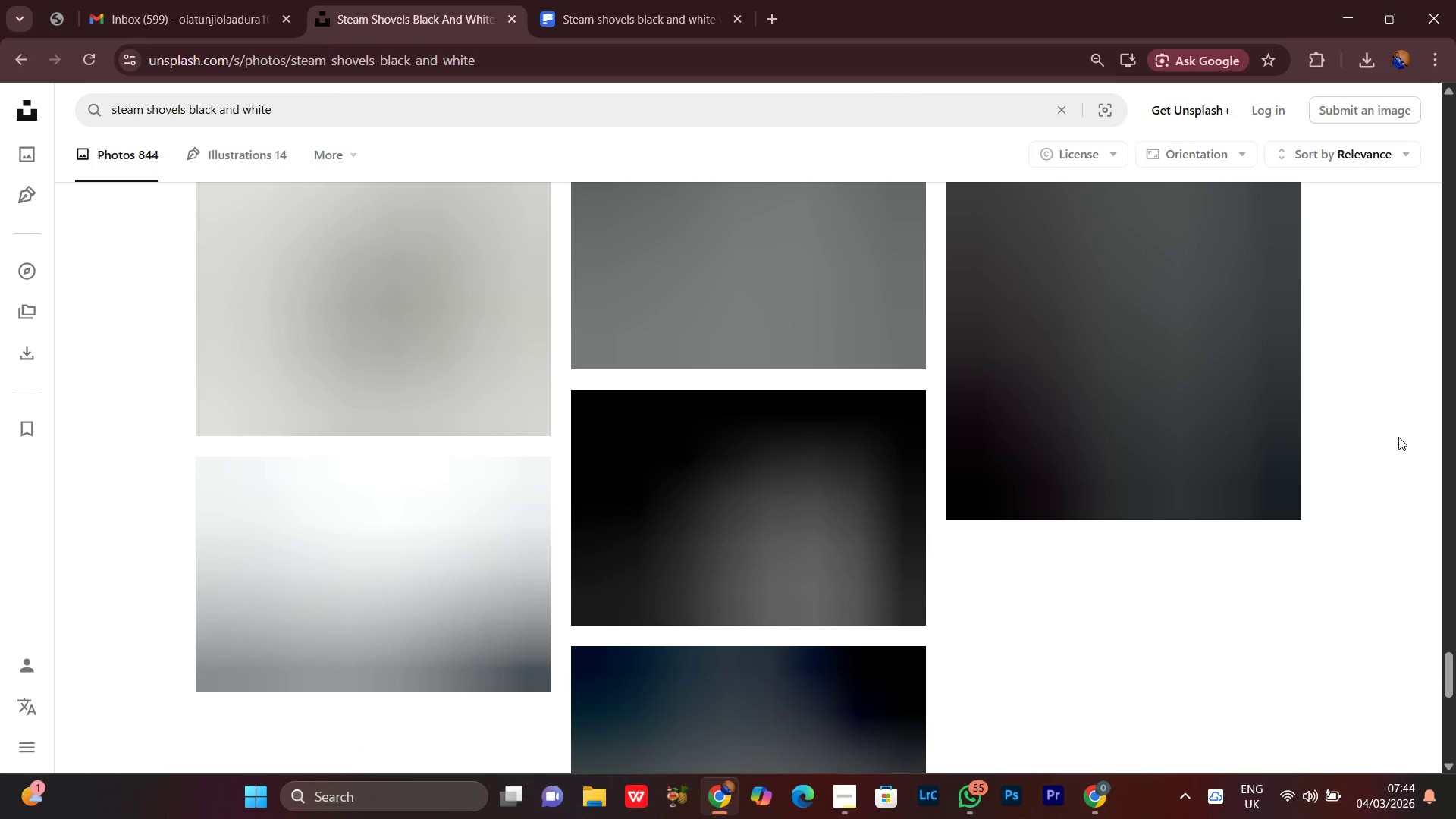 
scroll: coordinate [1401, 437], scroll_direction: down, amount: 3.0
 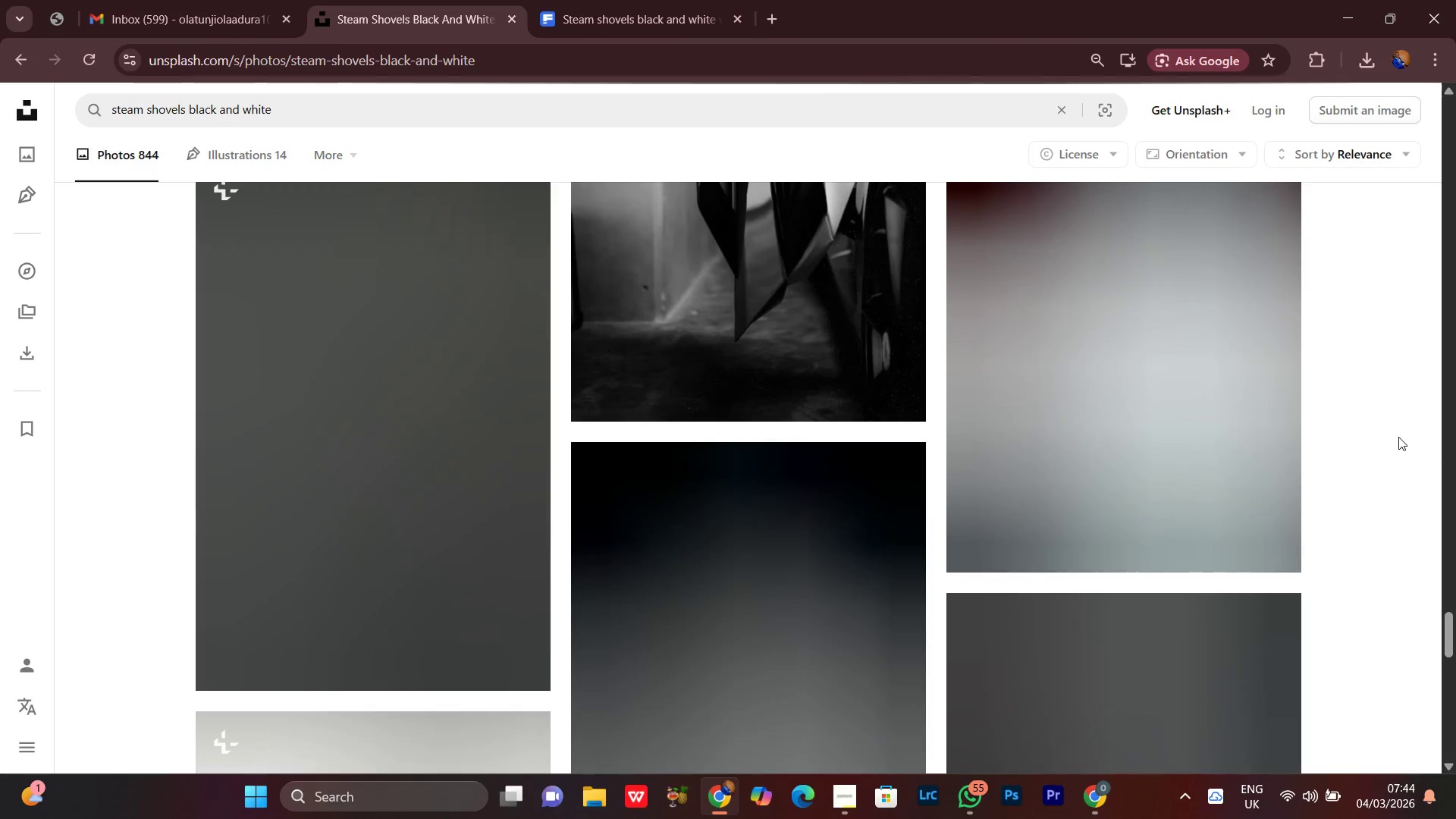 
key(Space)
 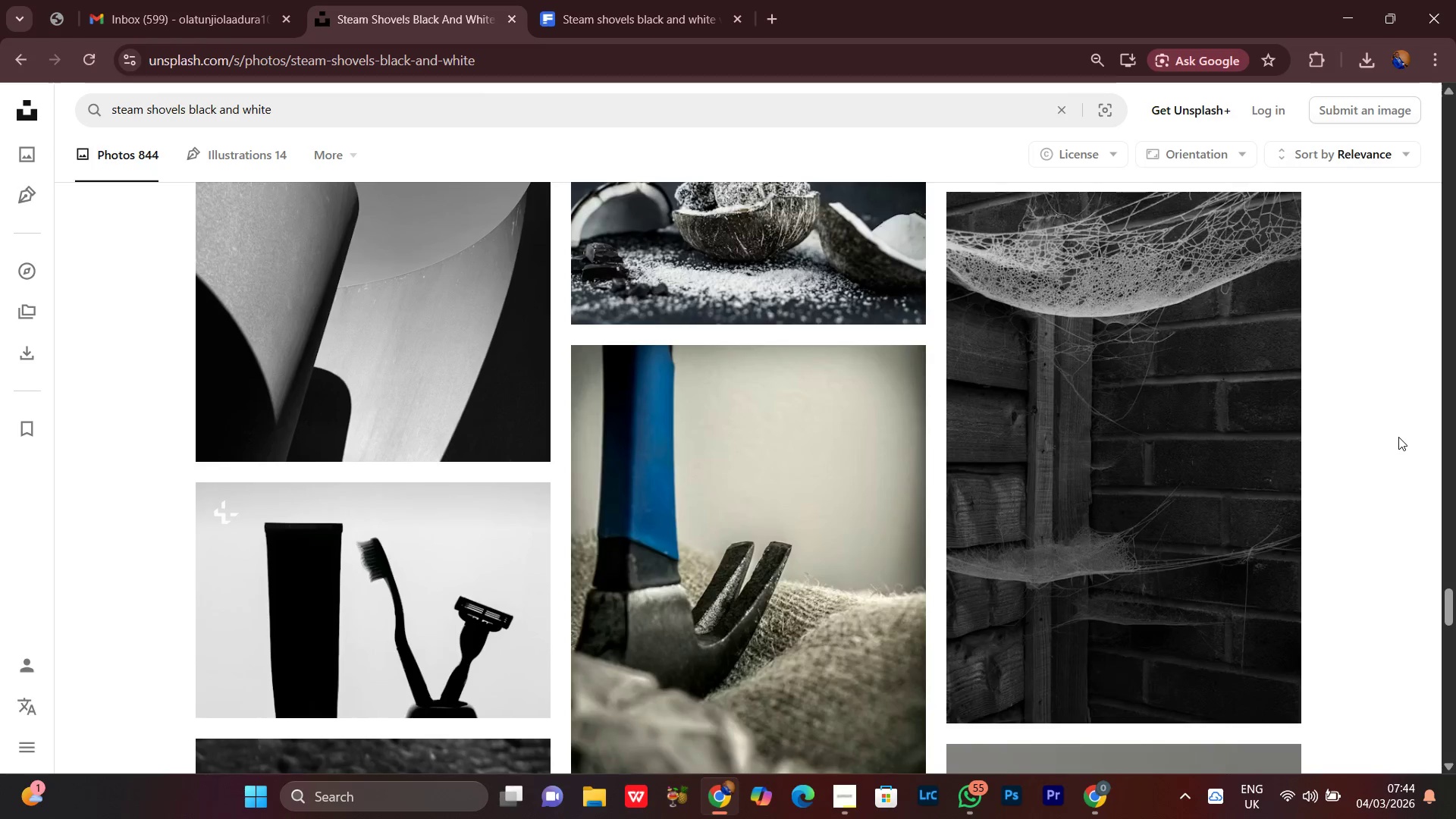 
key(Space)
 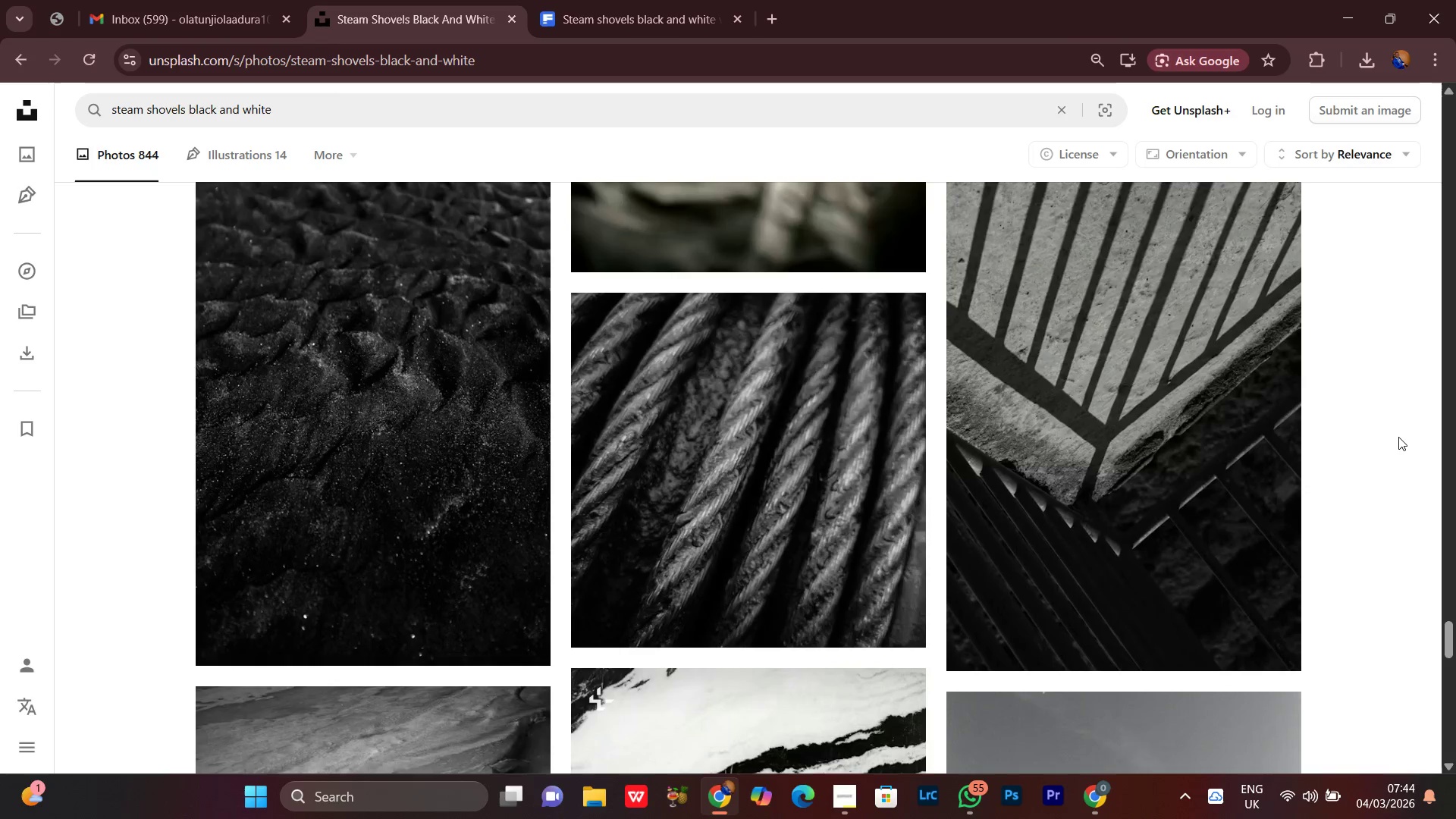 
key(Space)
 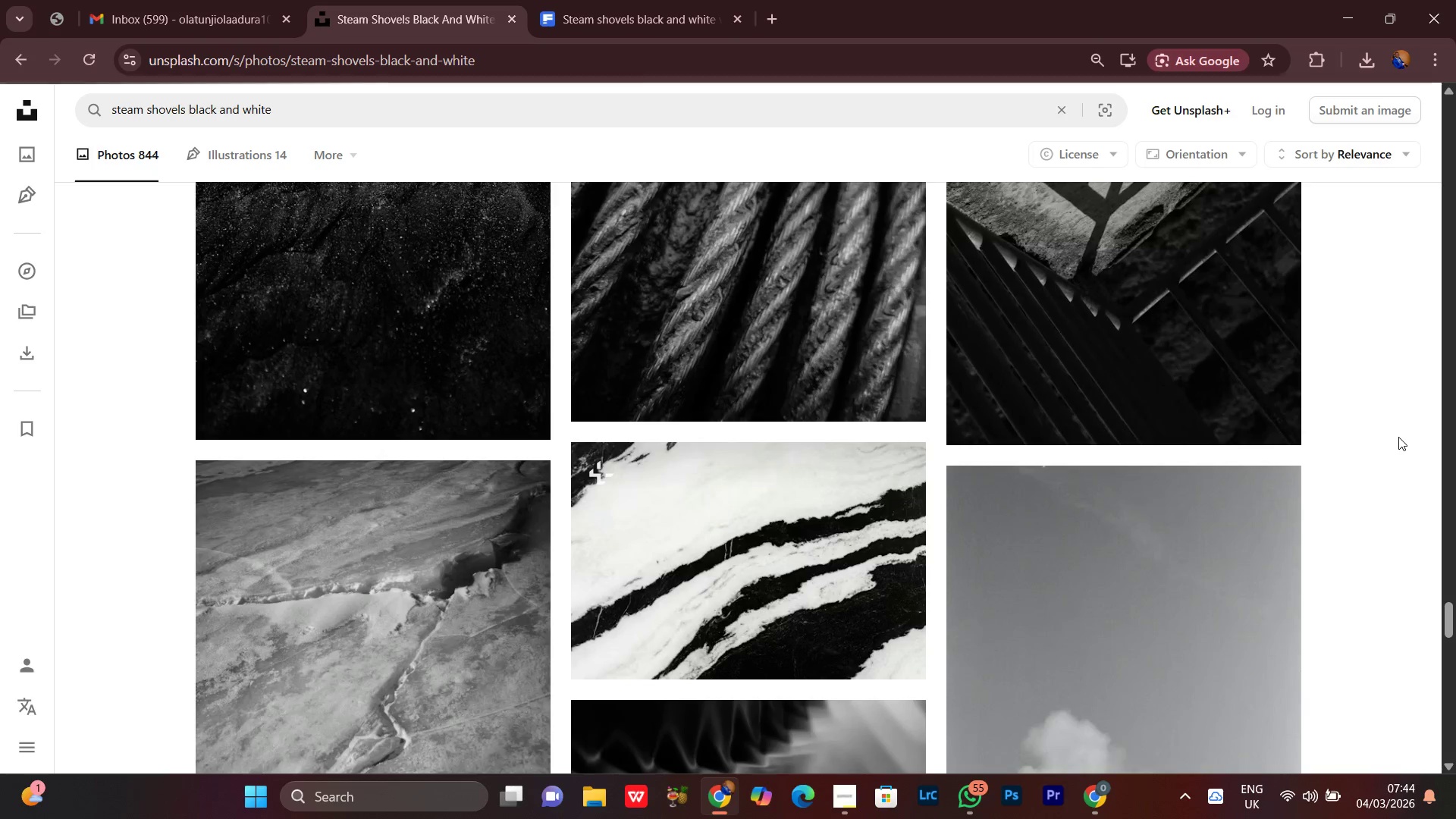 
scroll: coordinate [1398, 437], scroll_direction: up, amount: 3.0
 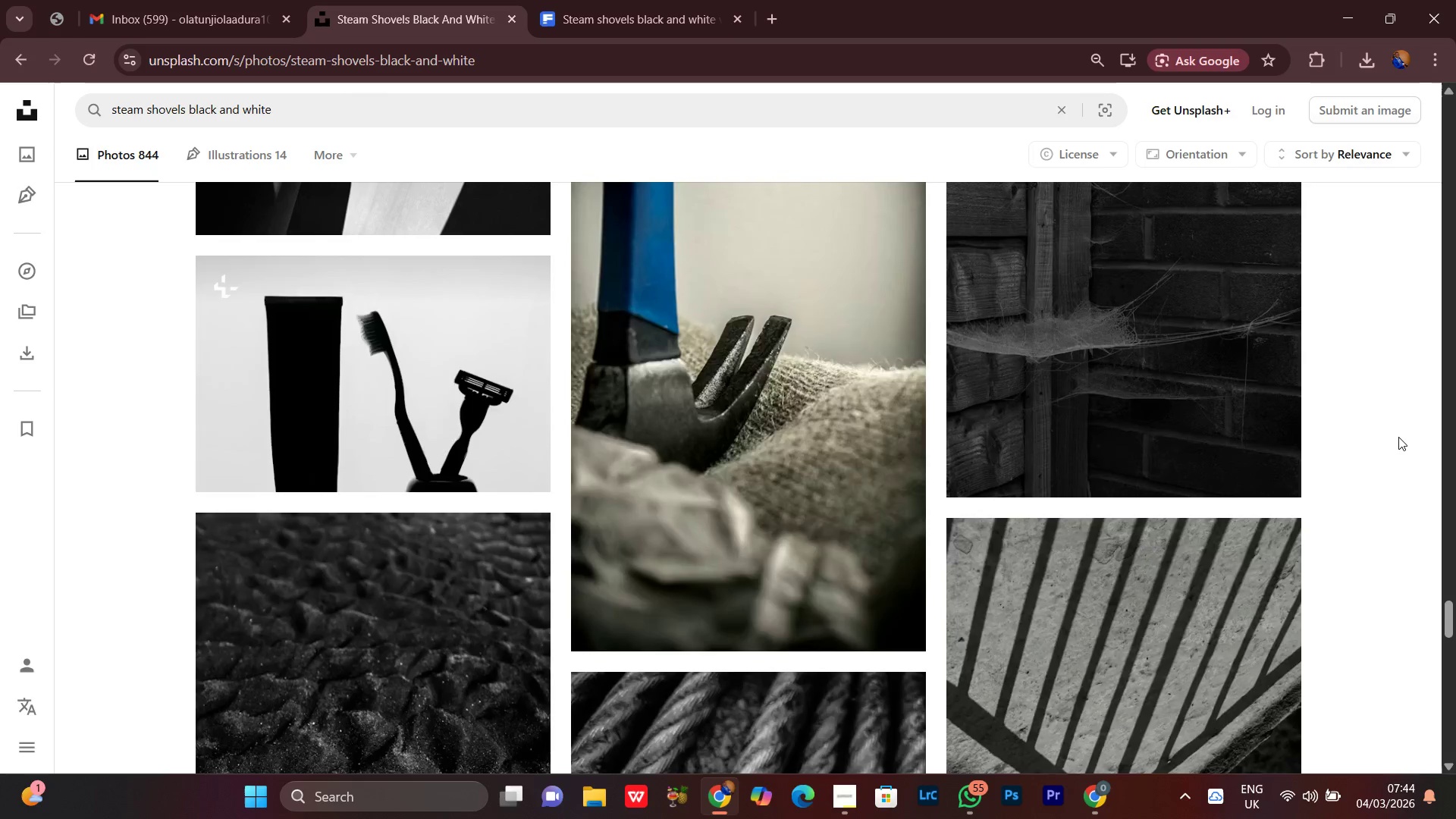 
key(Space)
 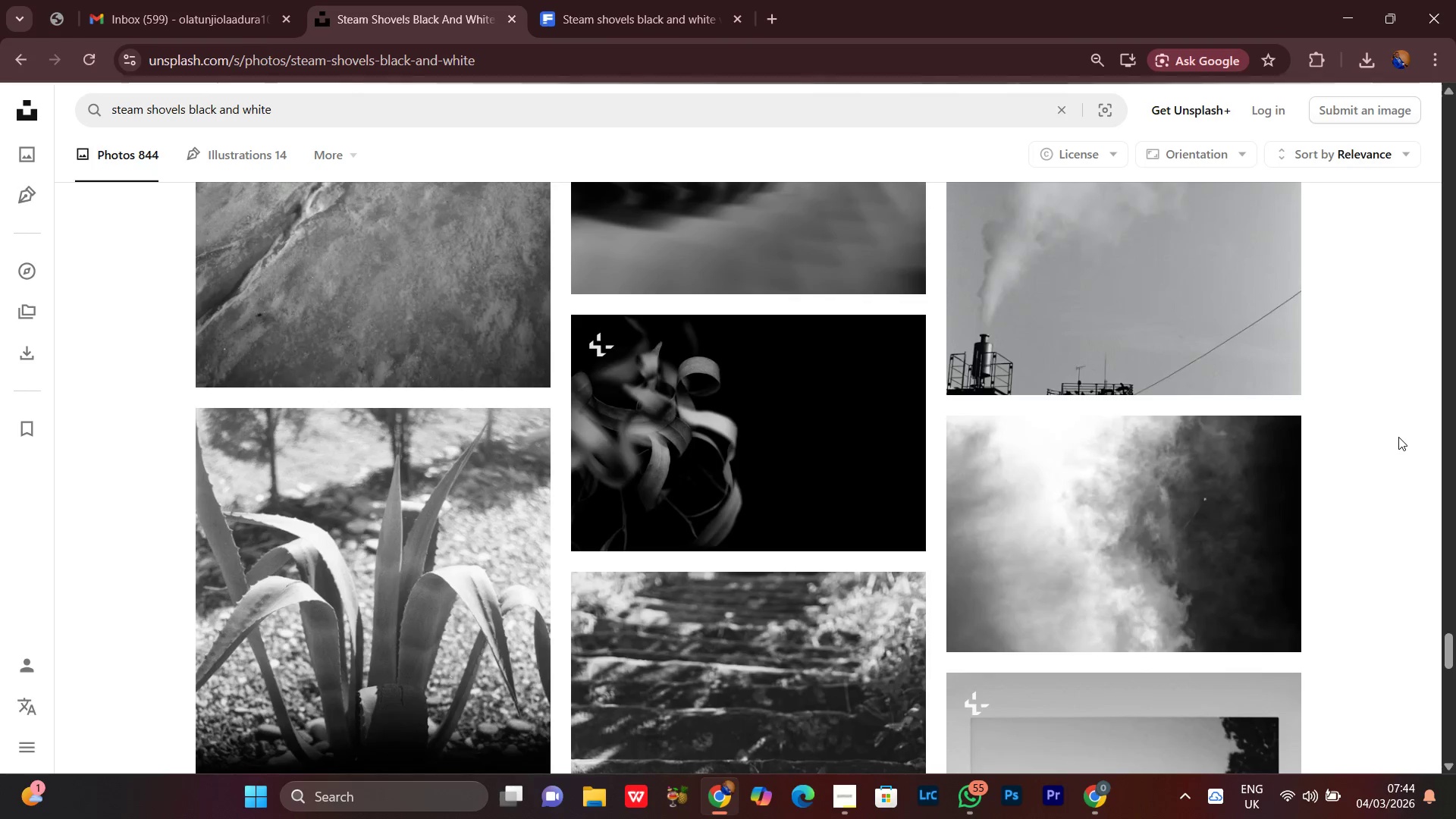 
key(Space)
 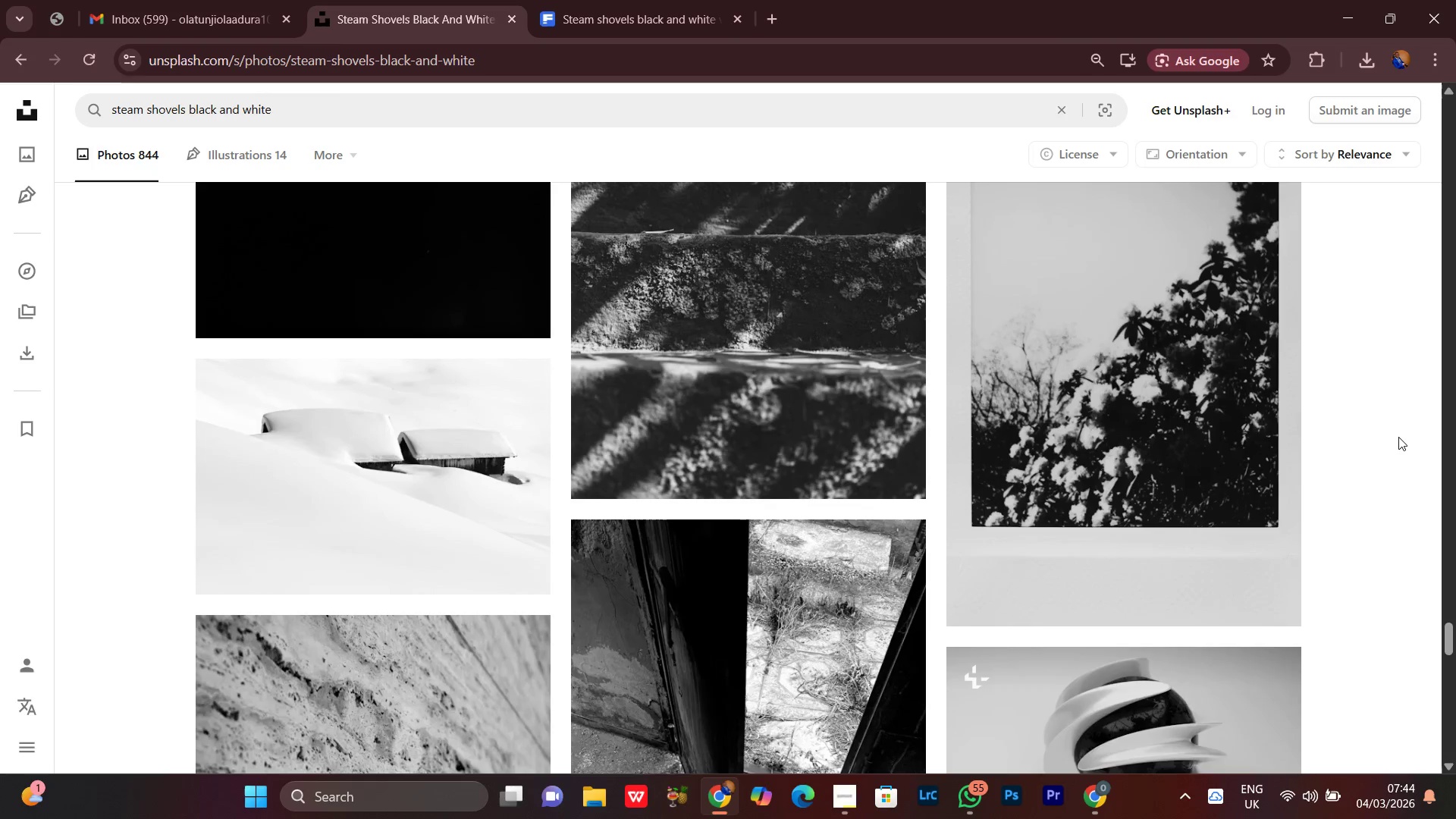 
key(Space)
 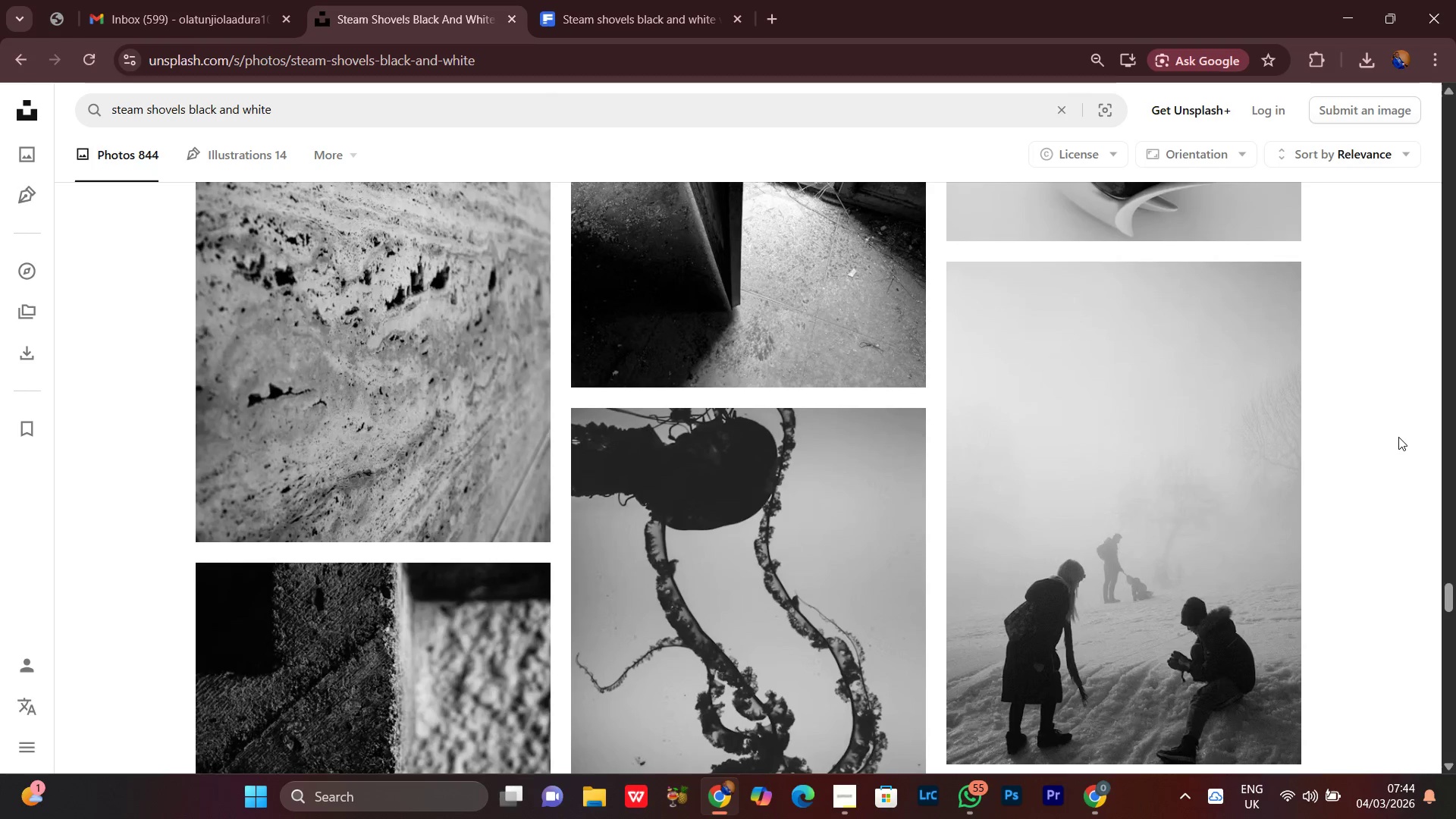 
key(Space)
 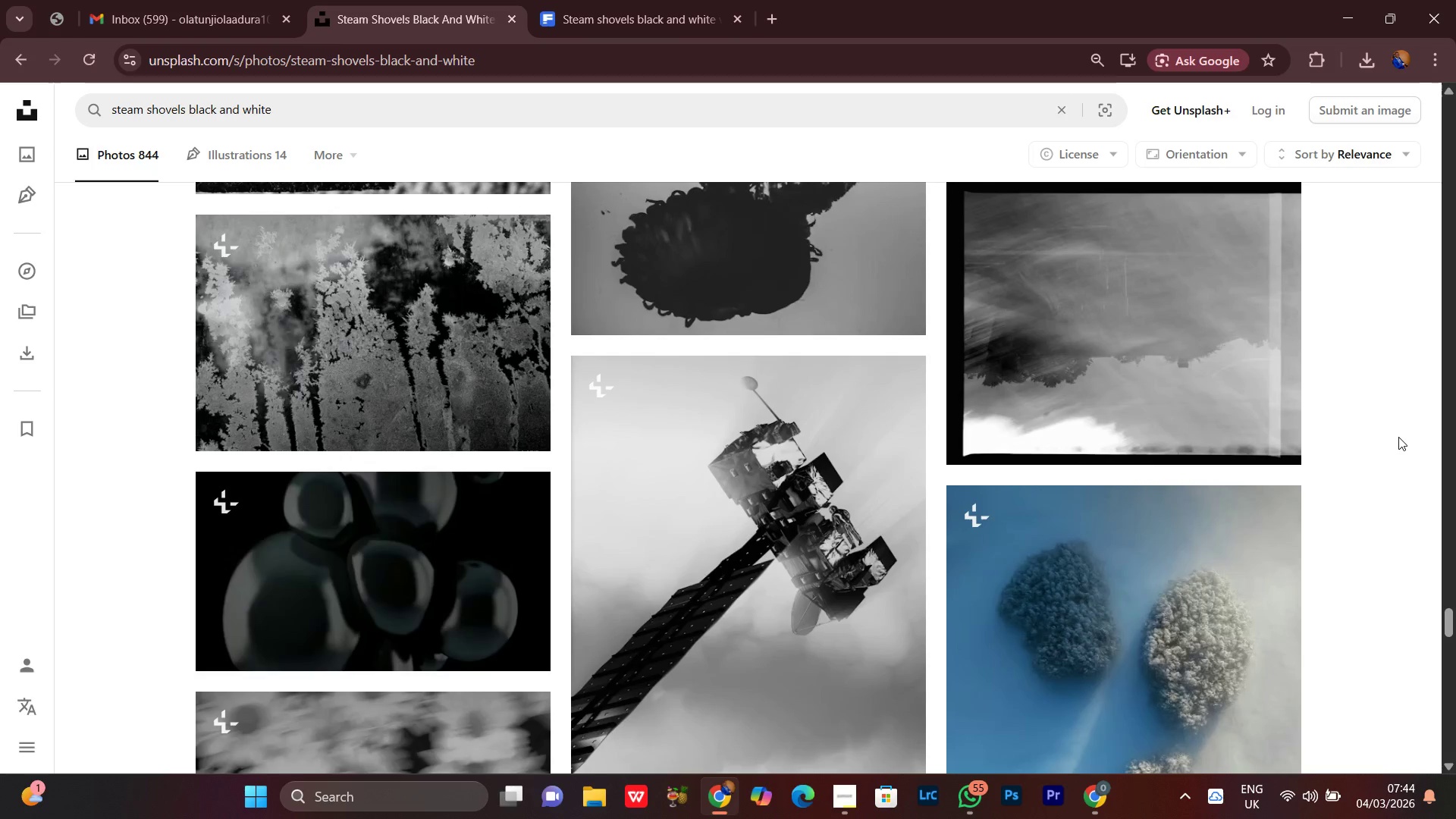 
key(Space)
 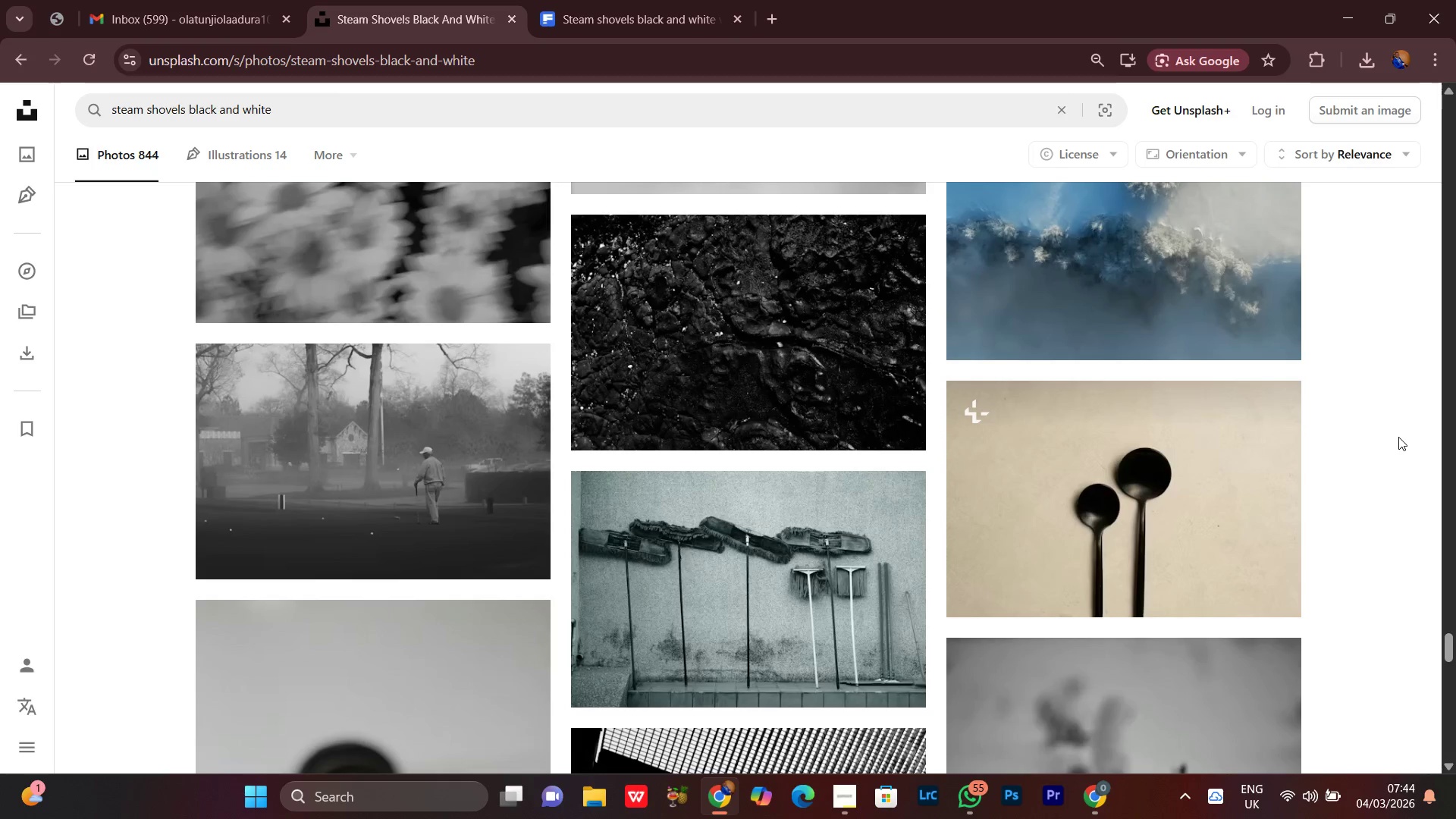 
key(Space)
 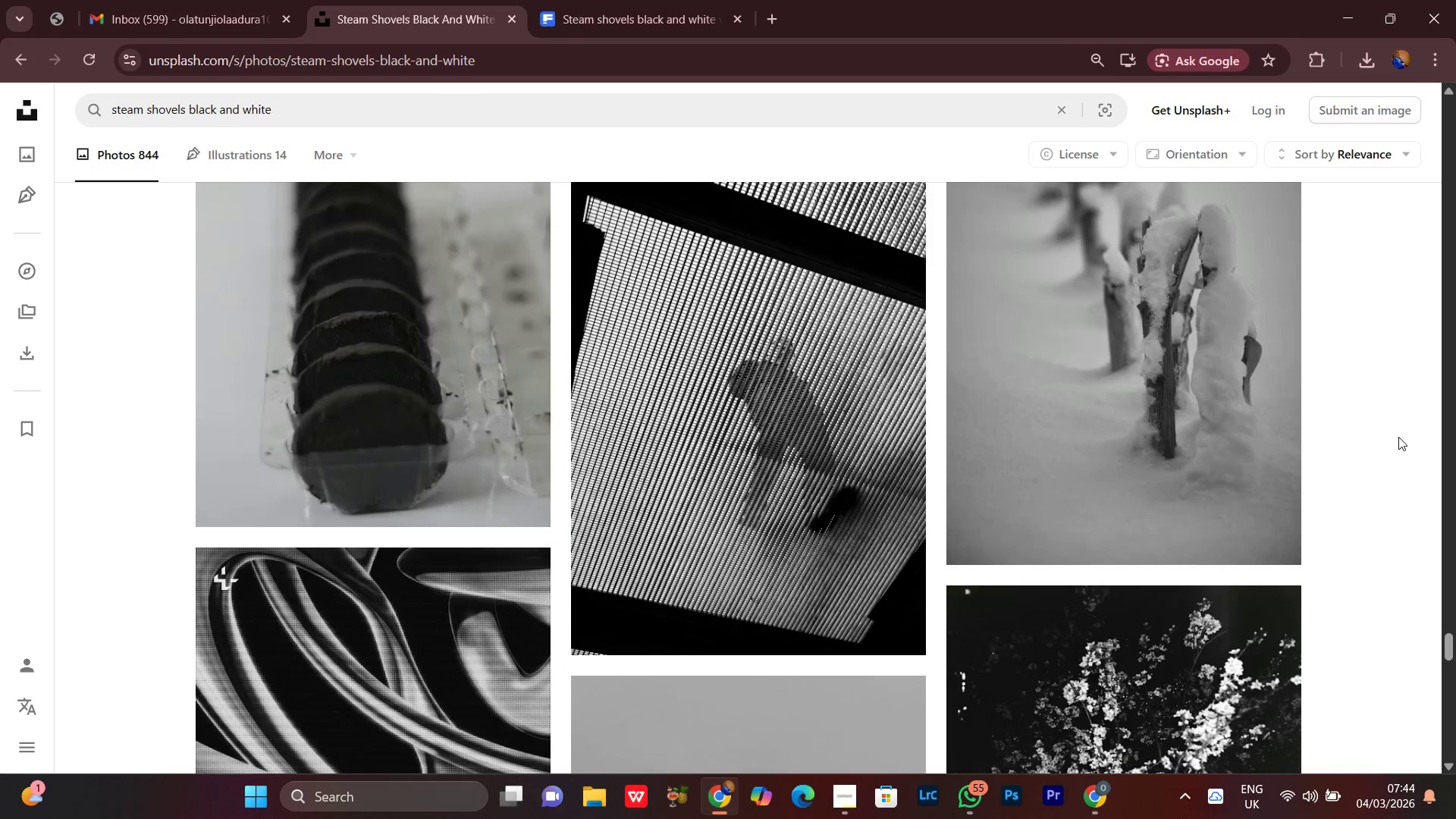 
key(Space)
 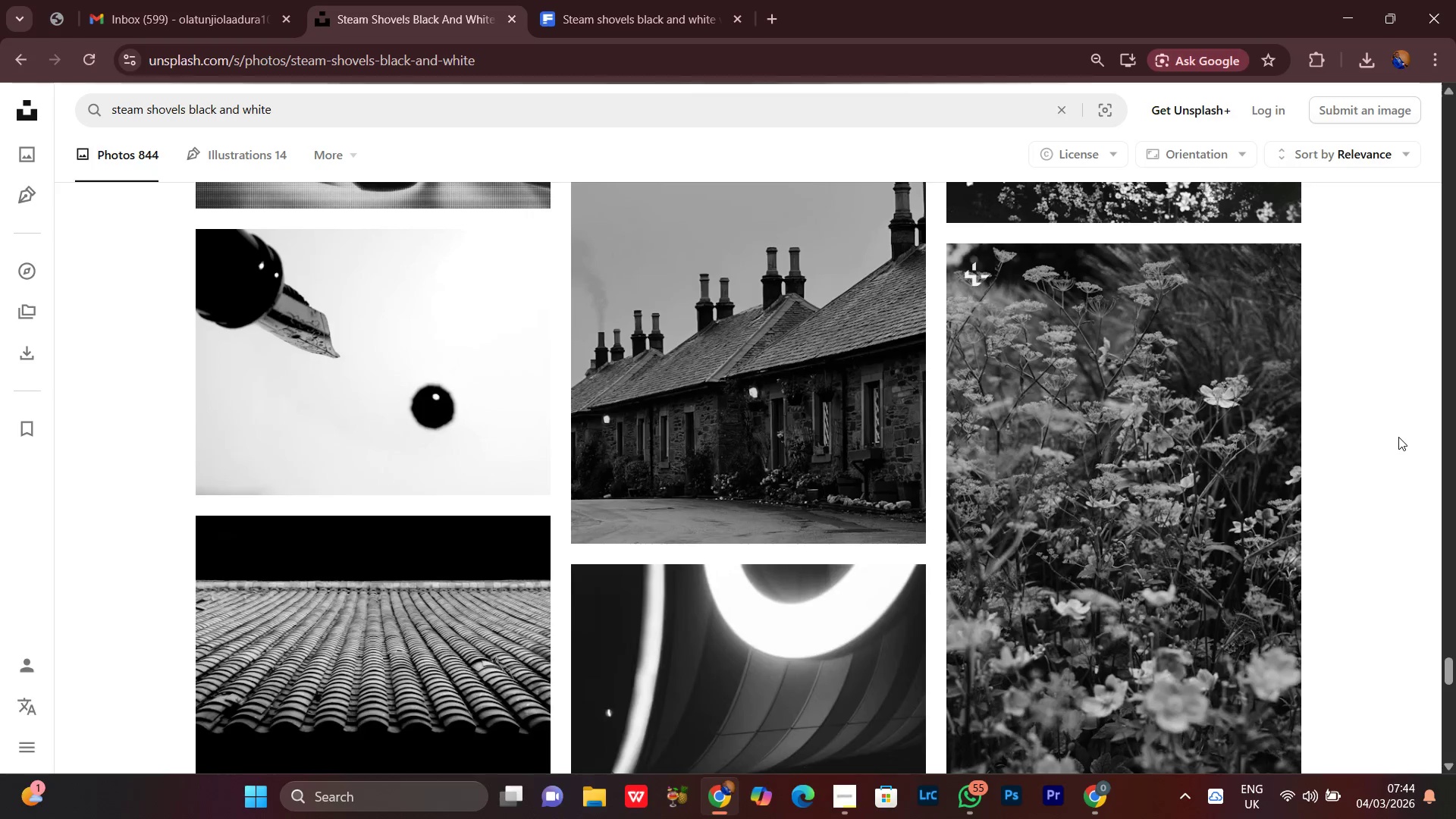 
key(Space)
 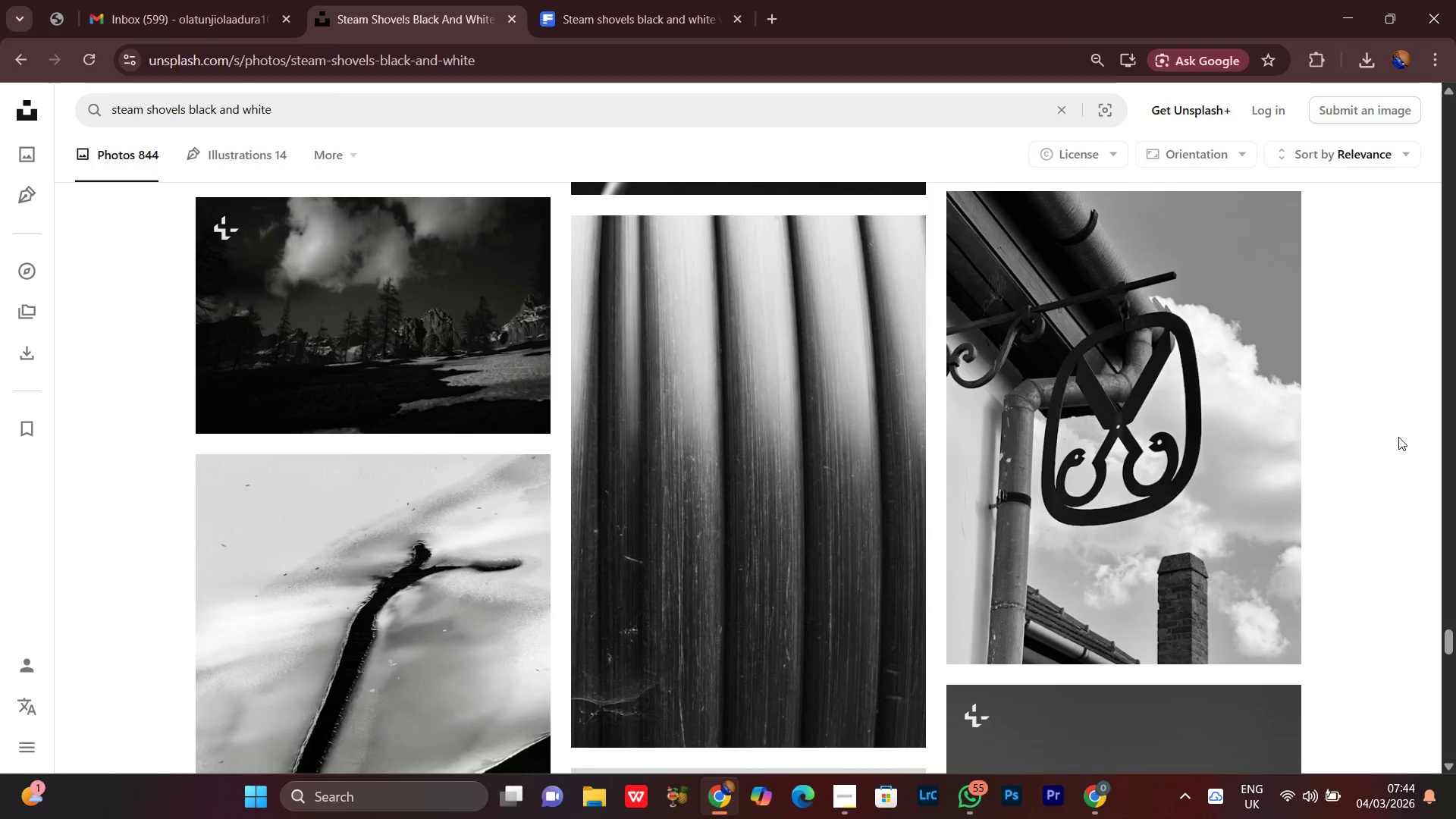 
key(Space)
 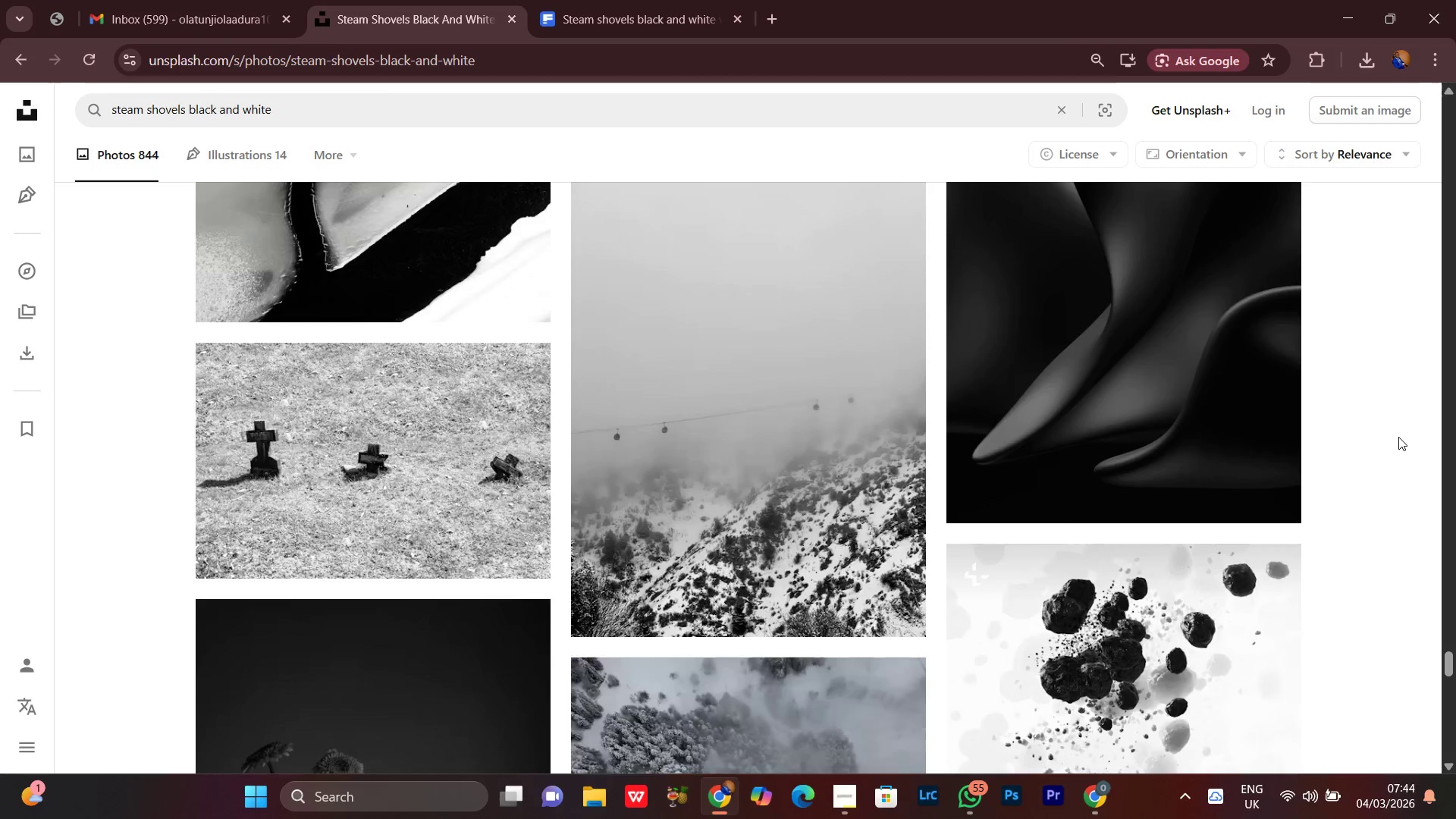 
key(Space)
 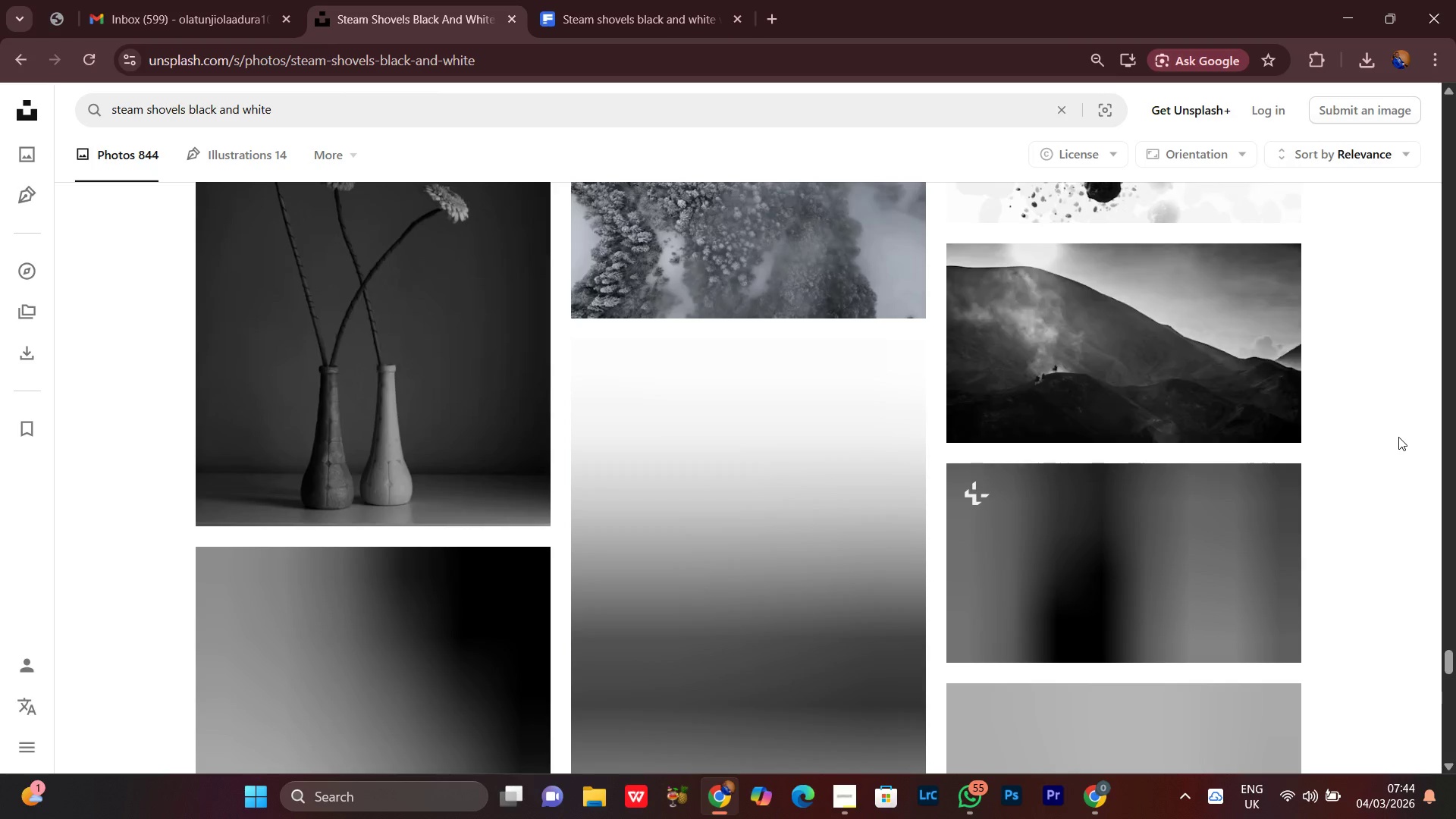 
key(Space)
 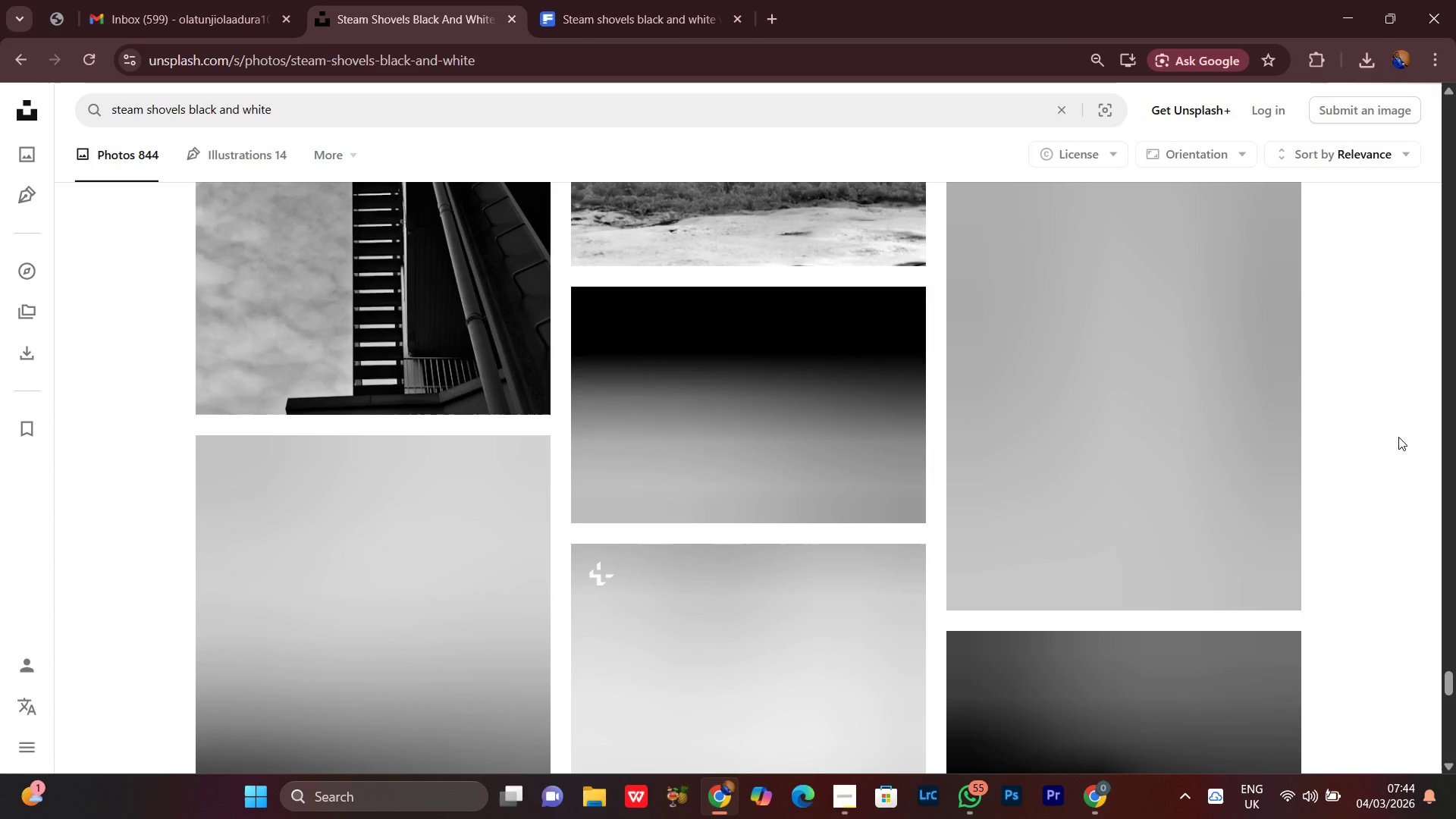 
key(Space)
 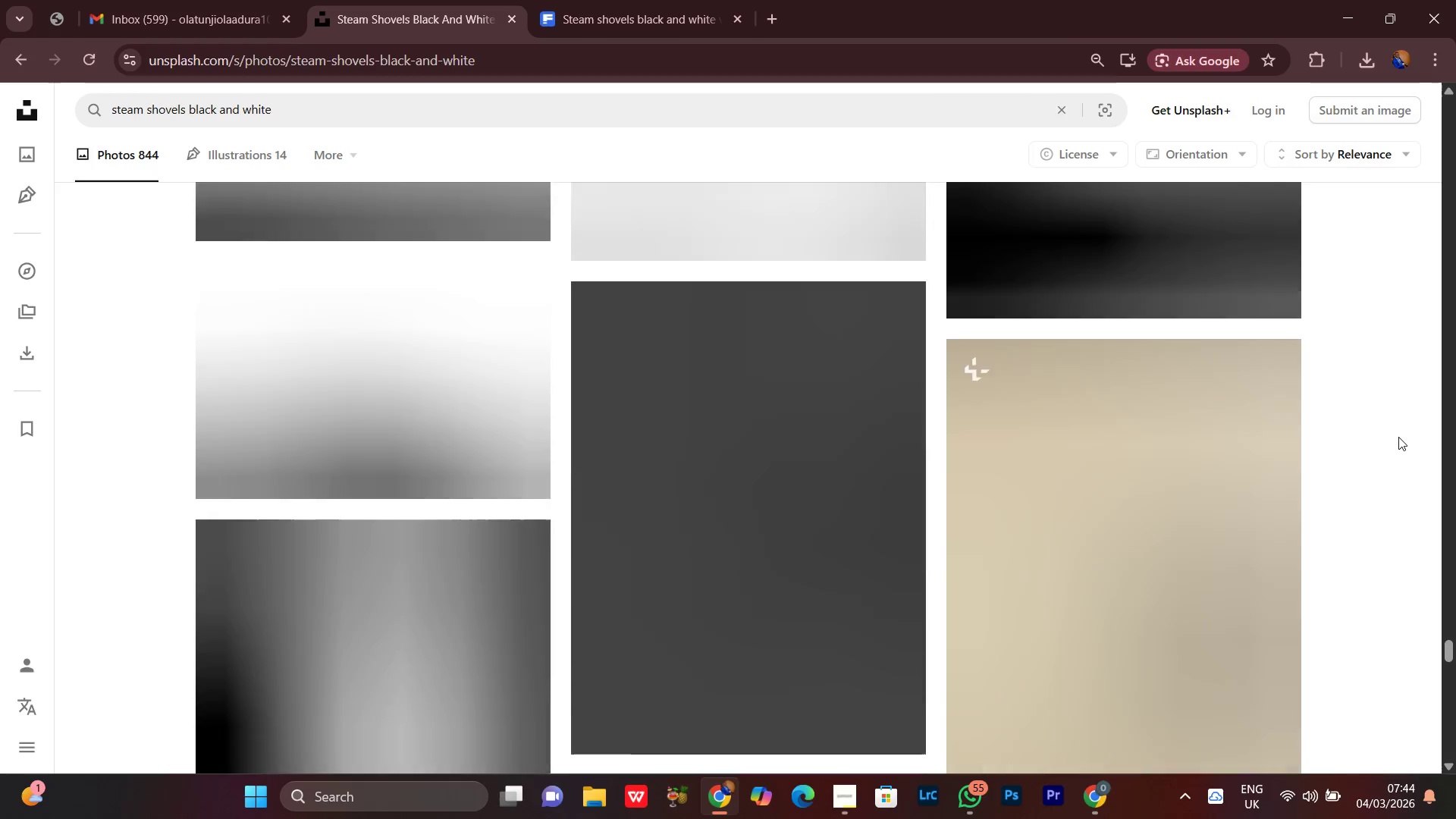 
key(Space)
 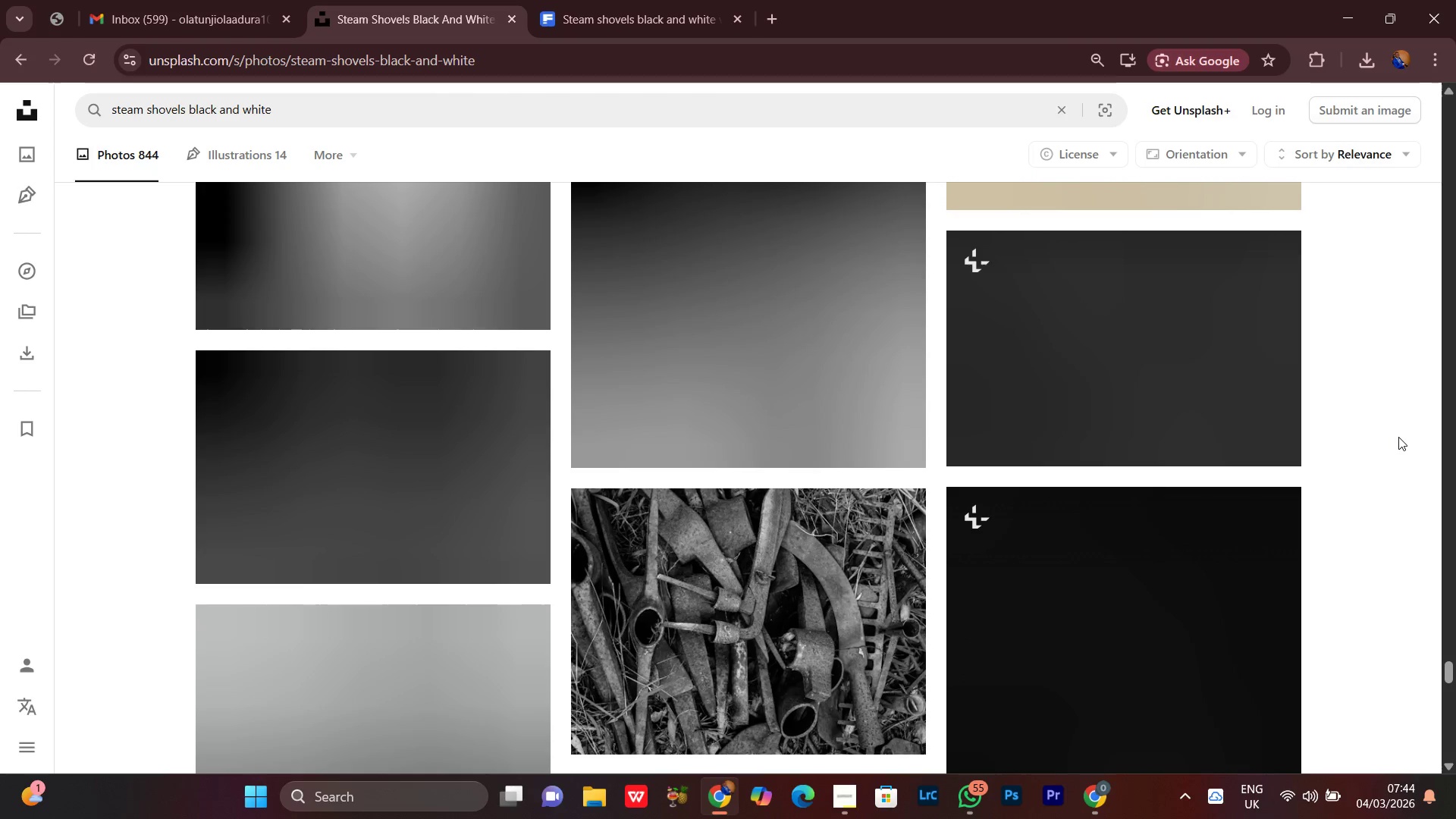 
key(Space)
 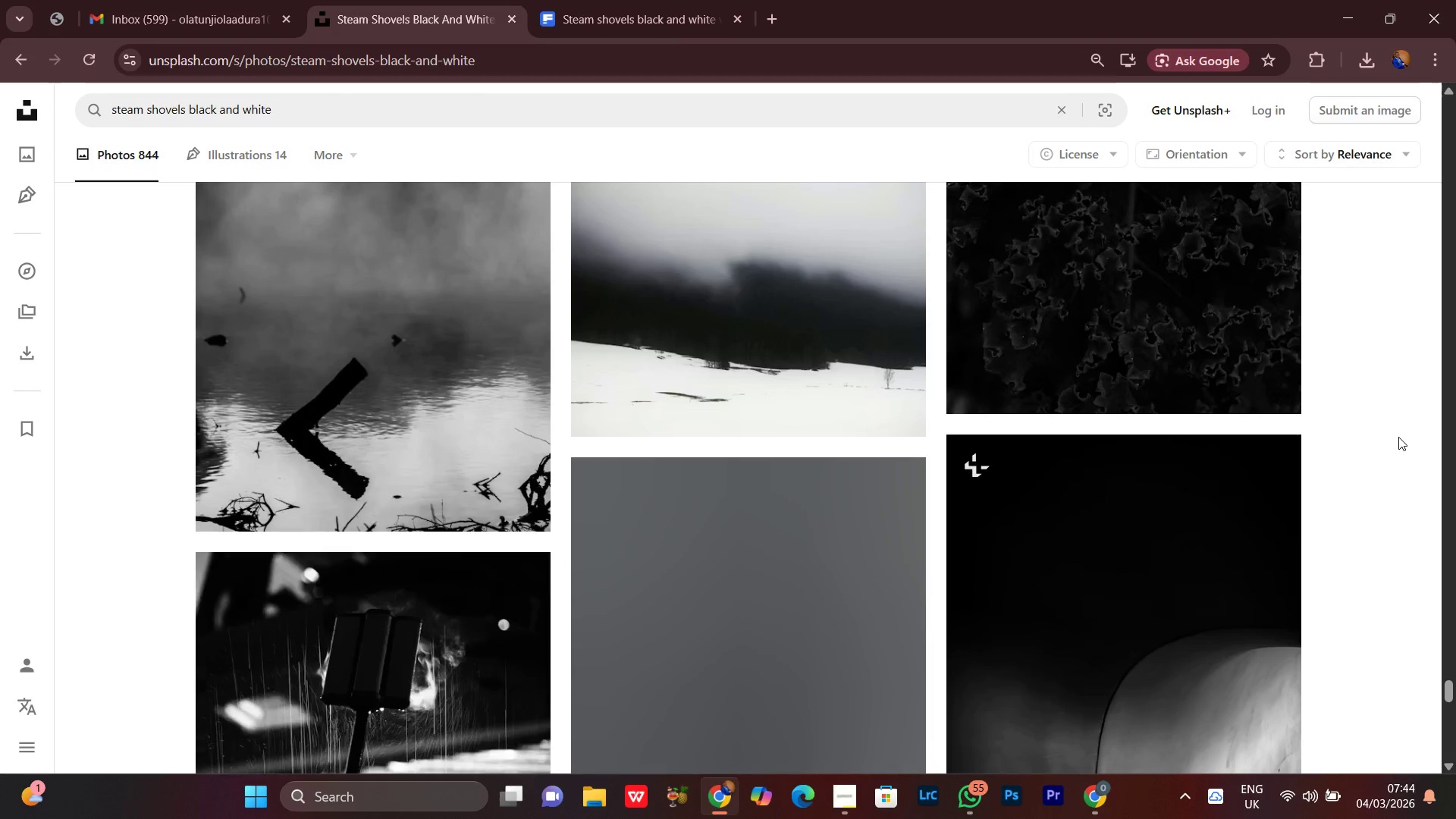 
key(Space)
 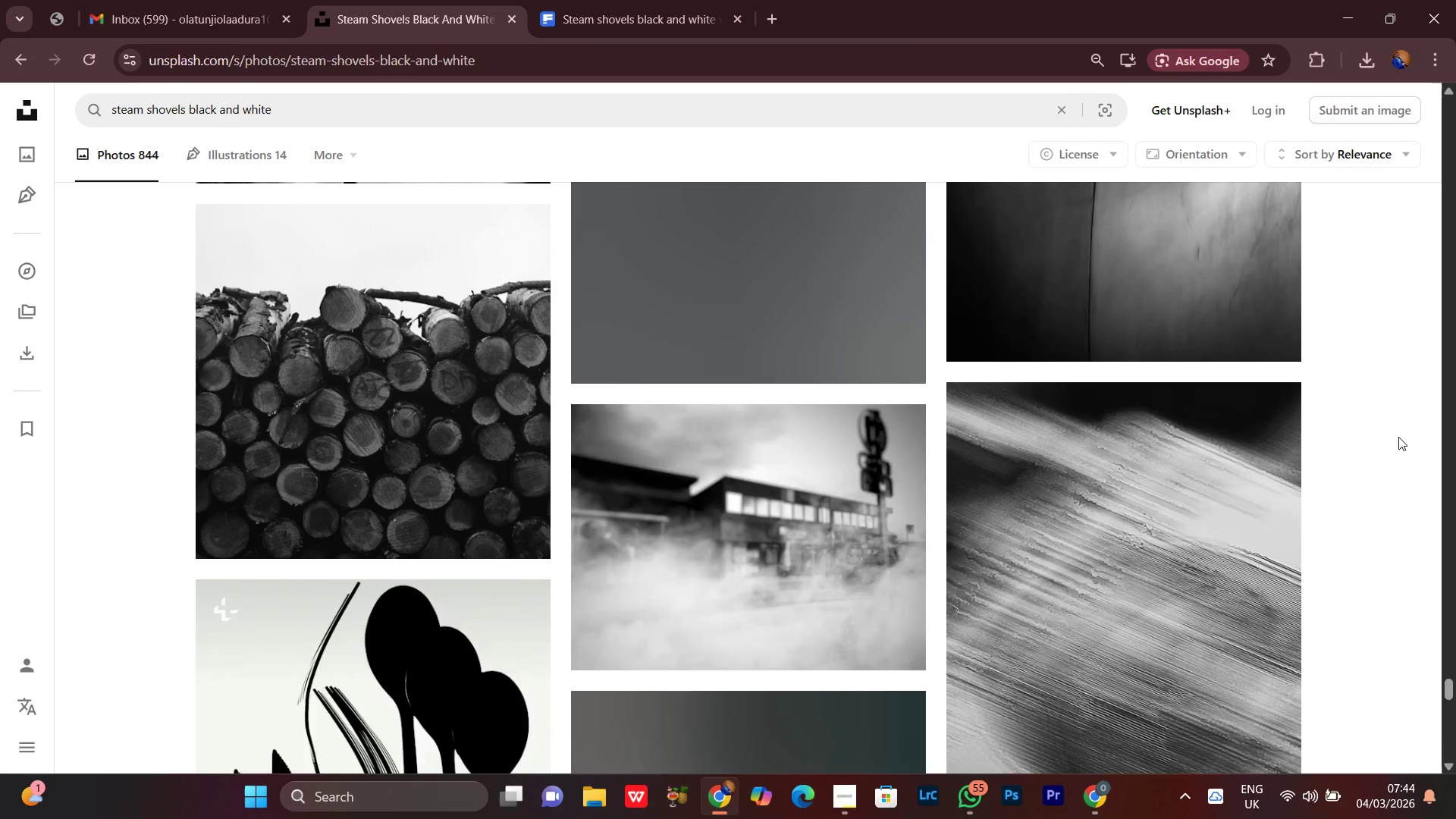 
key(Space)
 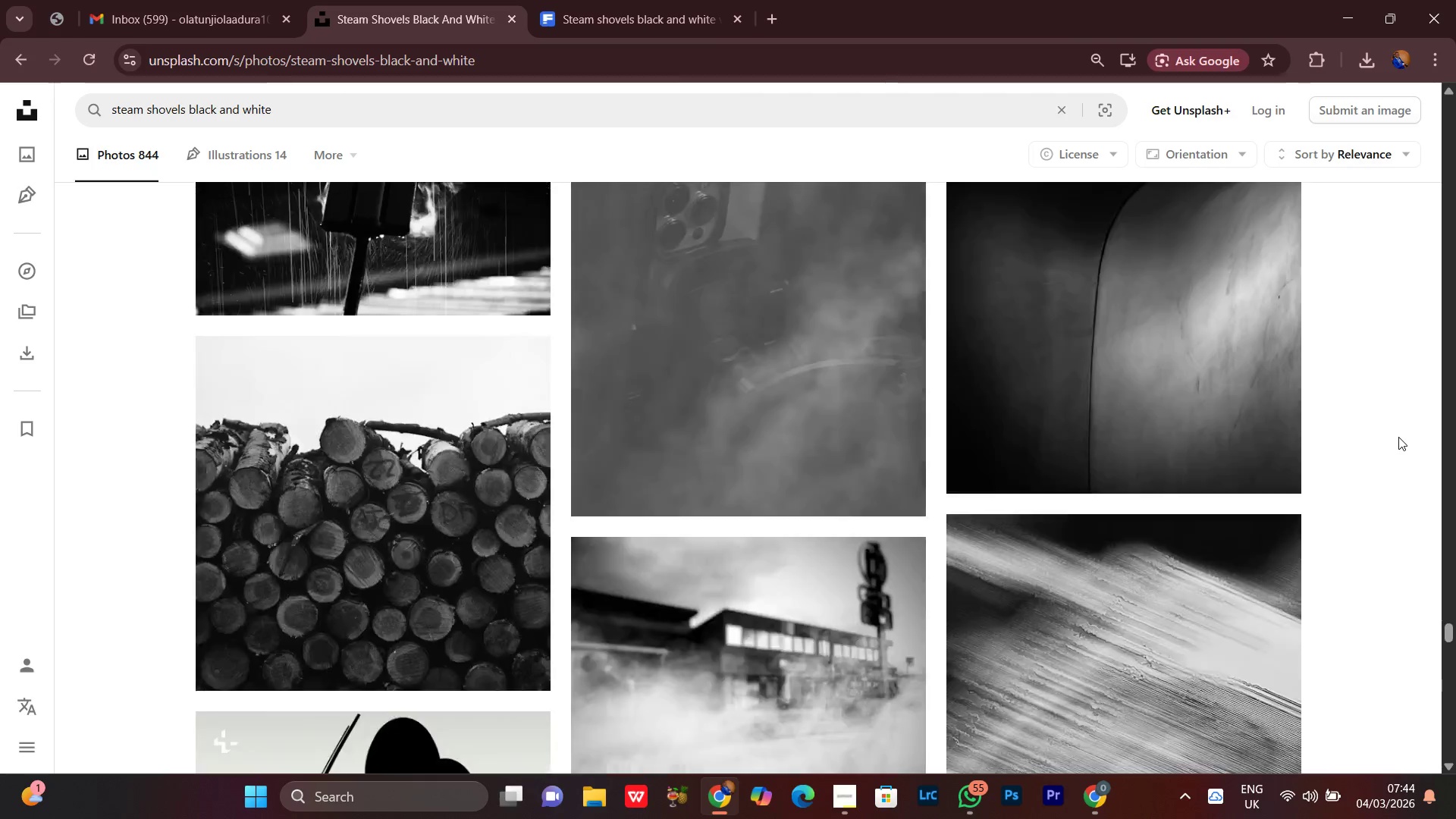 
scroll: coordinate [1398, 437], scroll_direction: up, amount: 3.0
 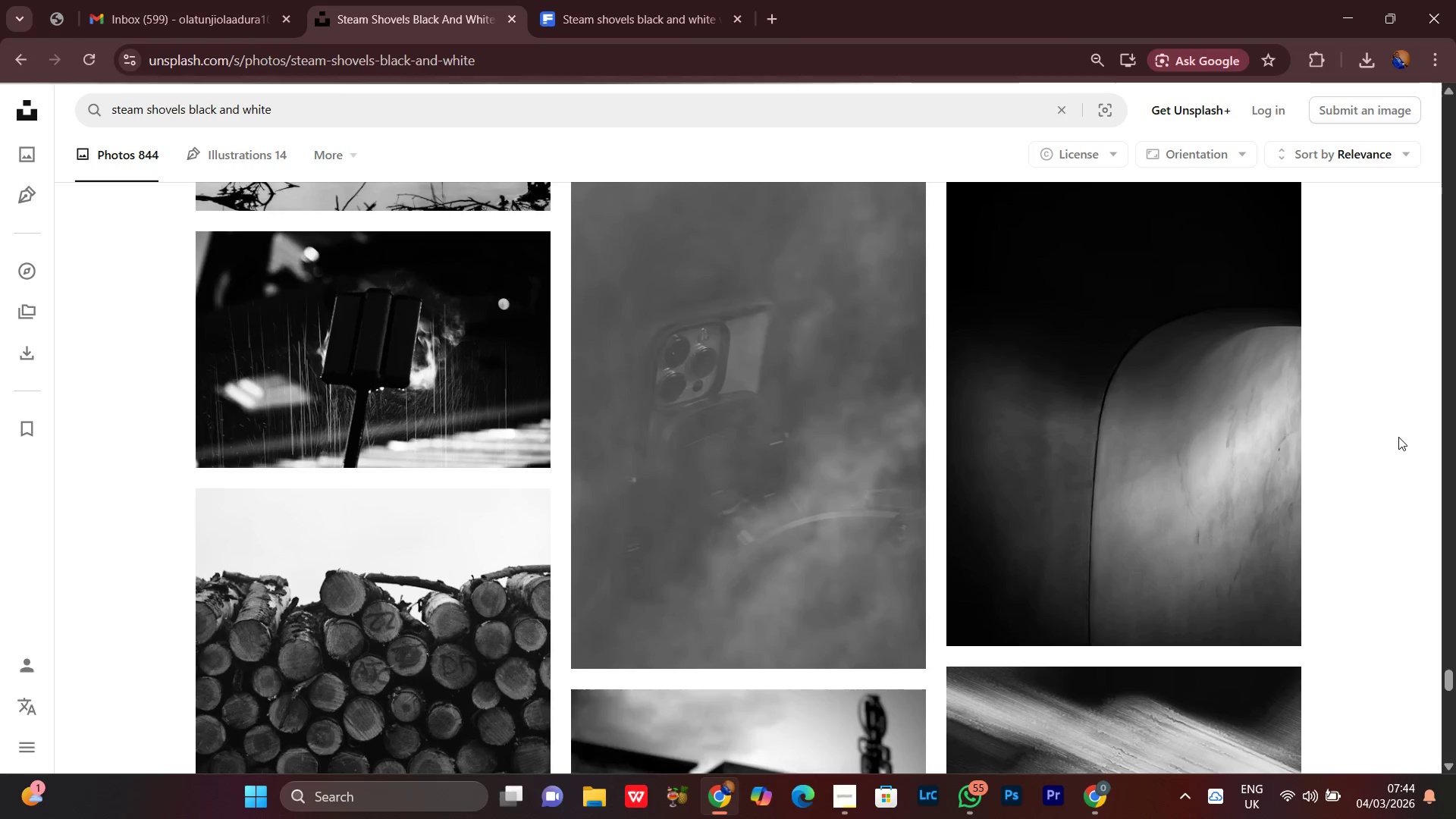 
key(Space)
 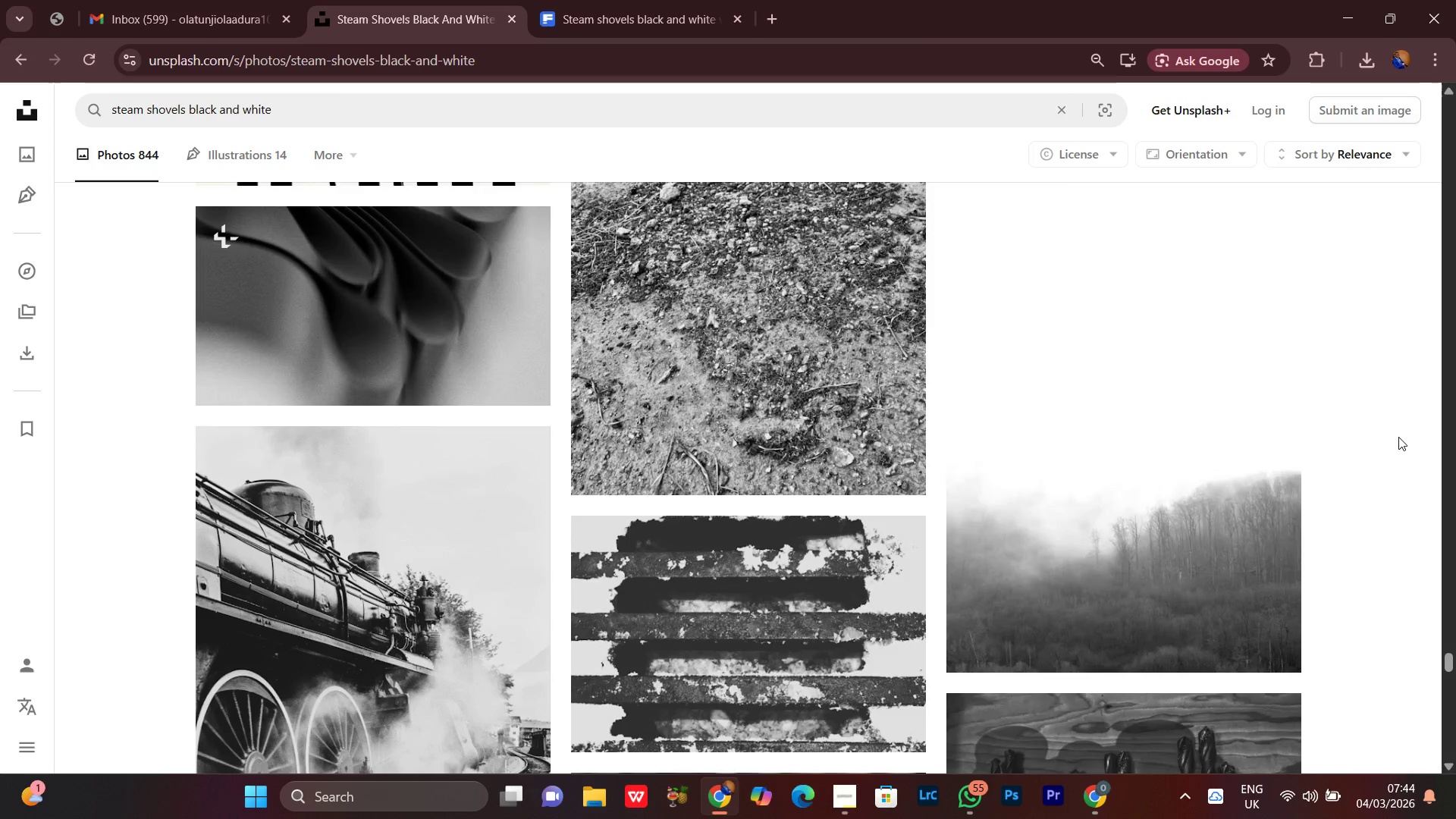 
key(Space)
 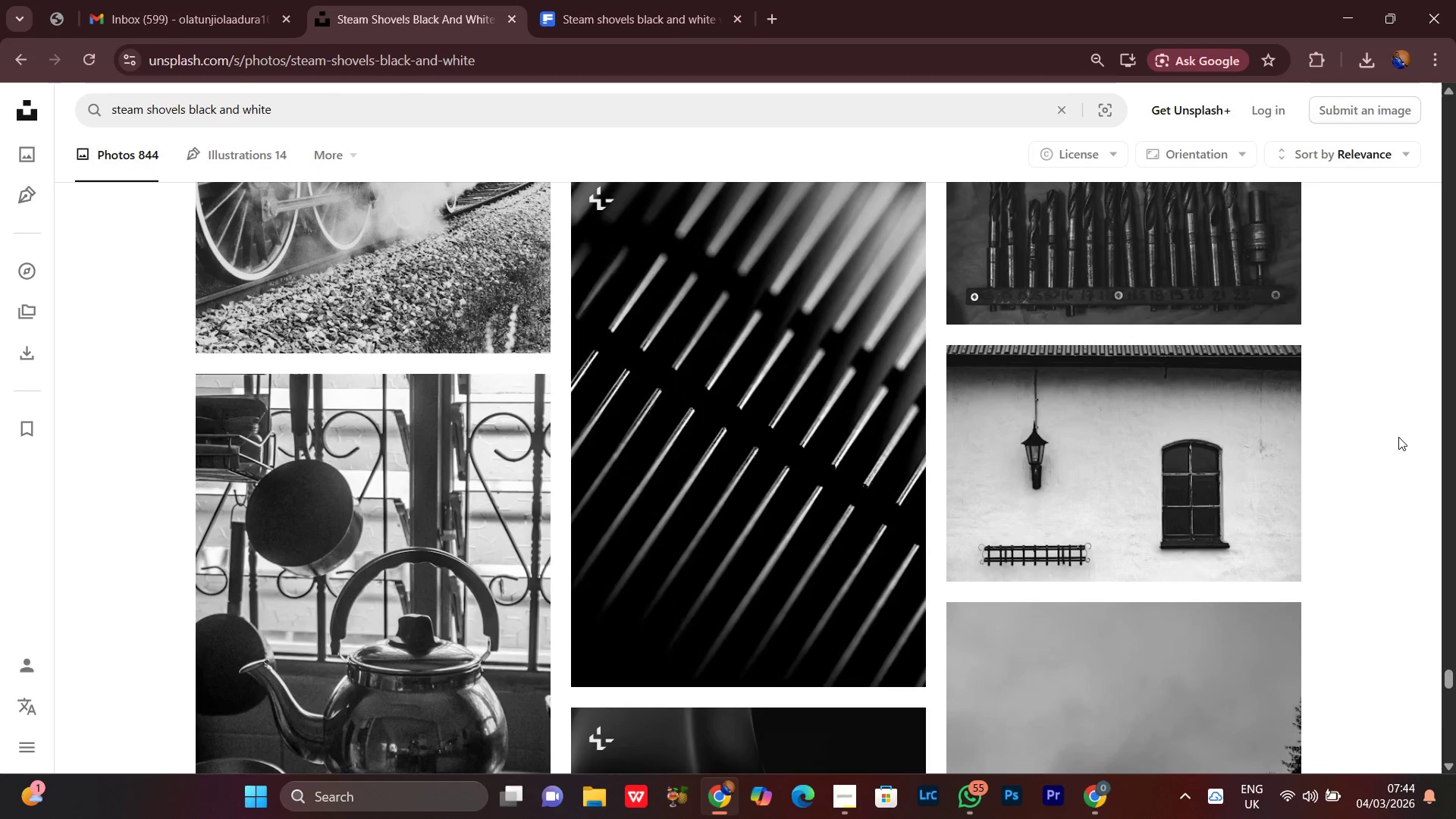 
key(Space)
 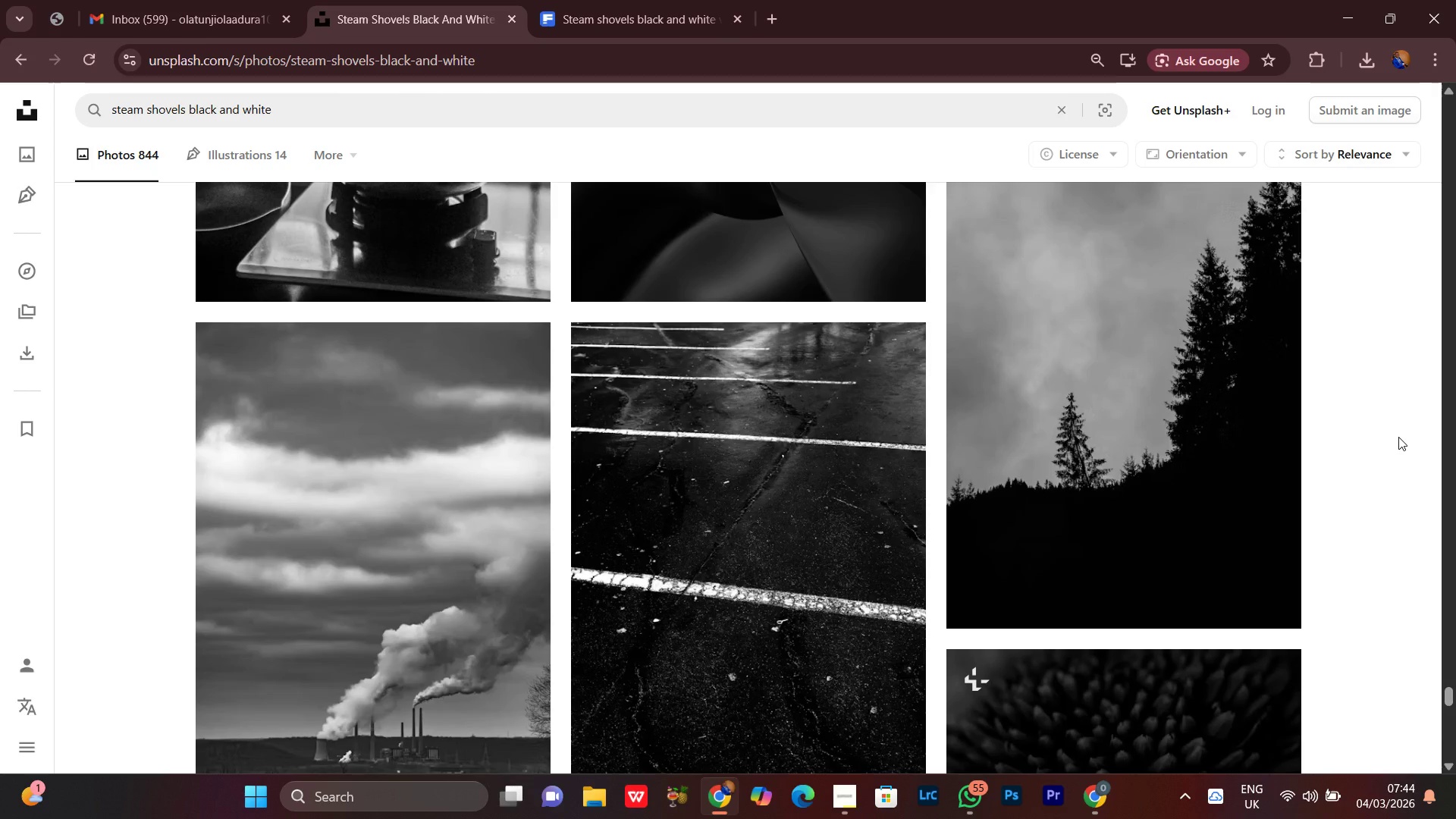 
key(Space)
 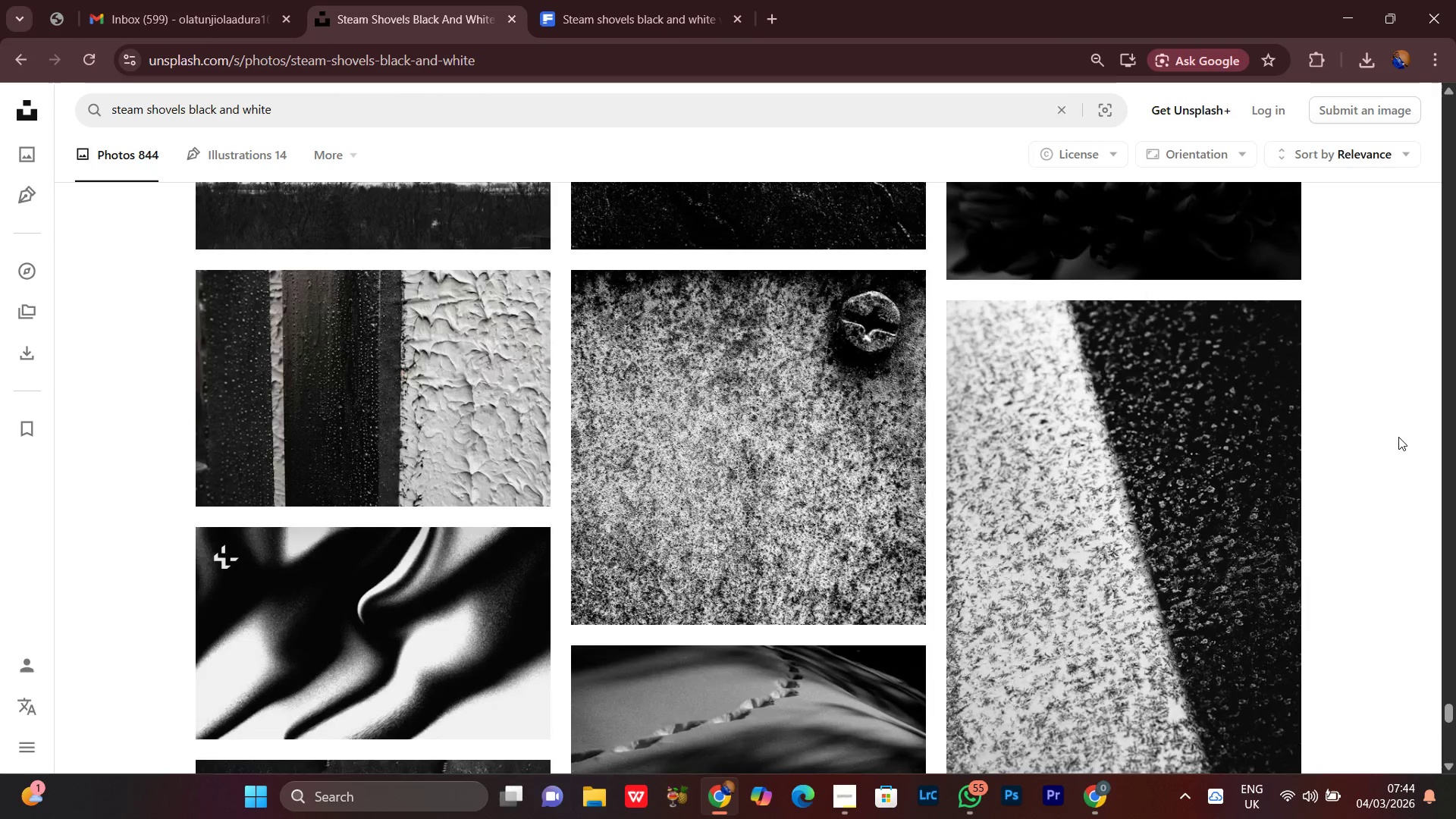 
key(Space)
 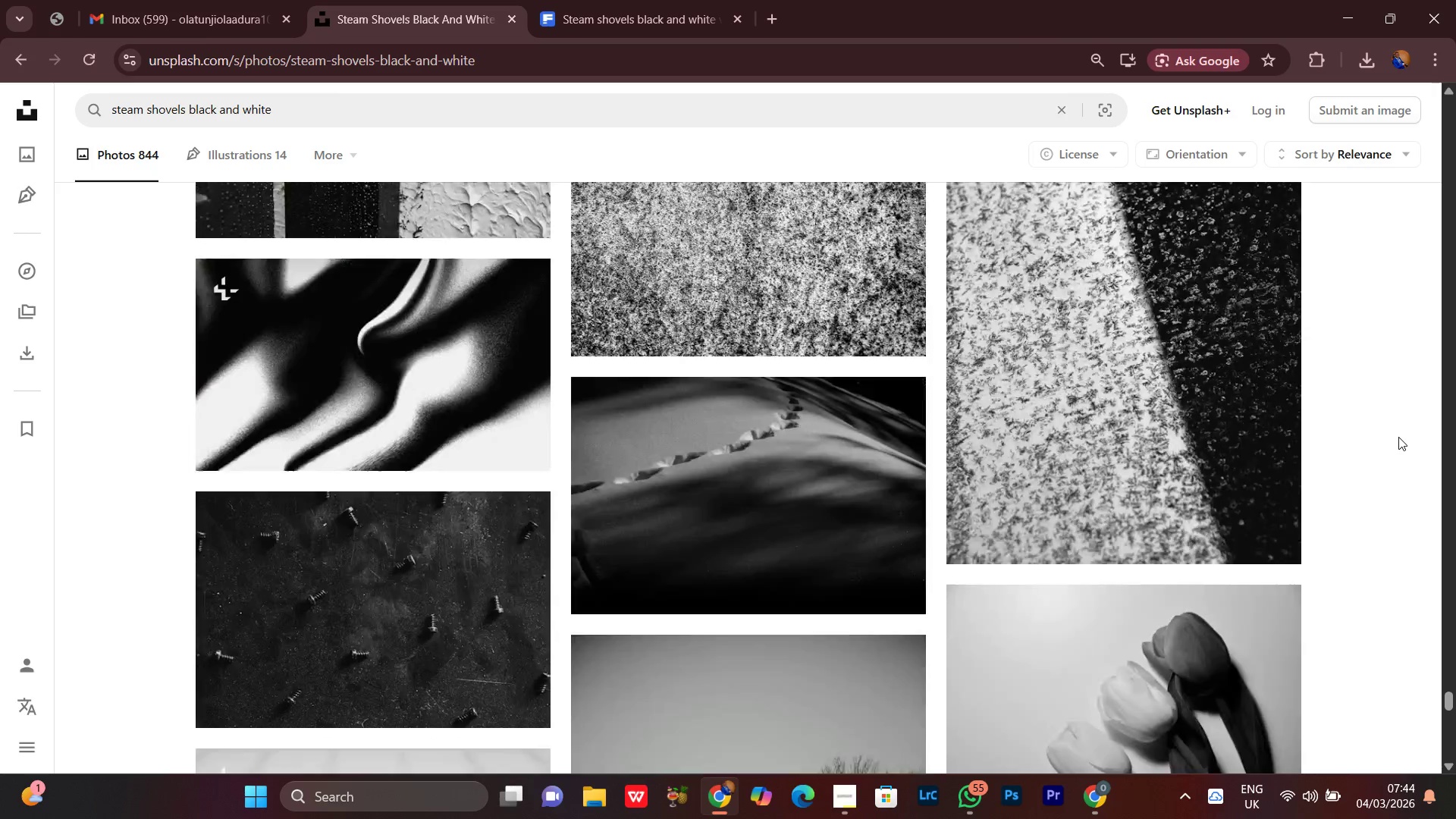 
key(Space)
 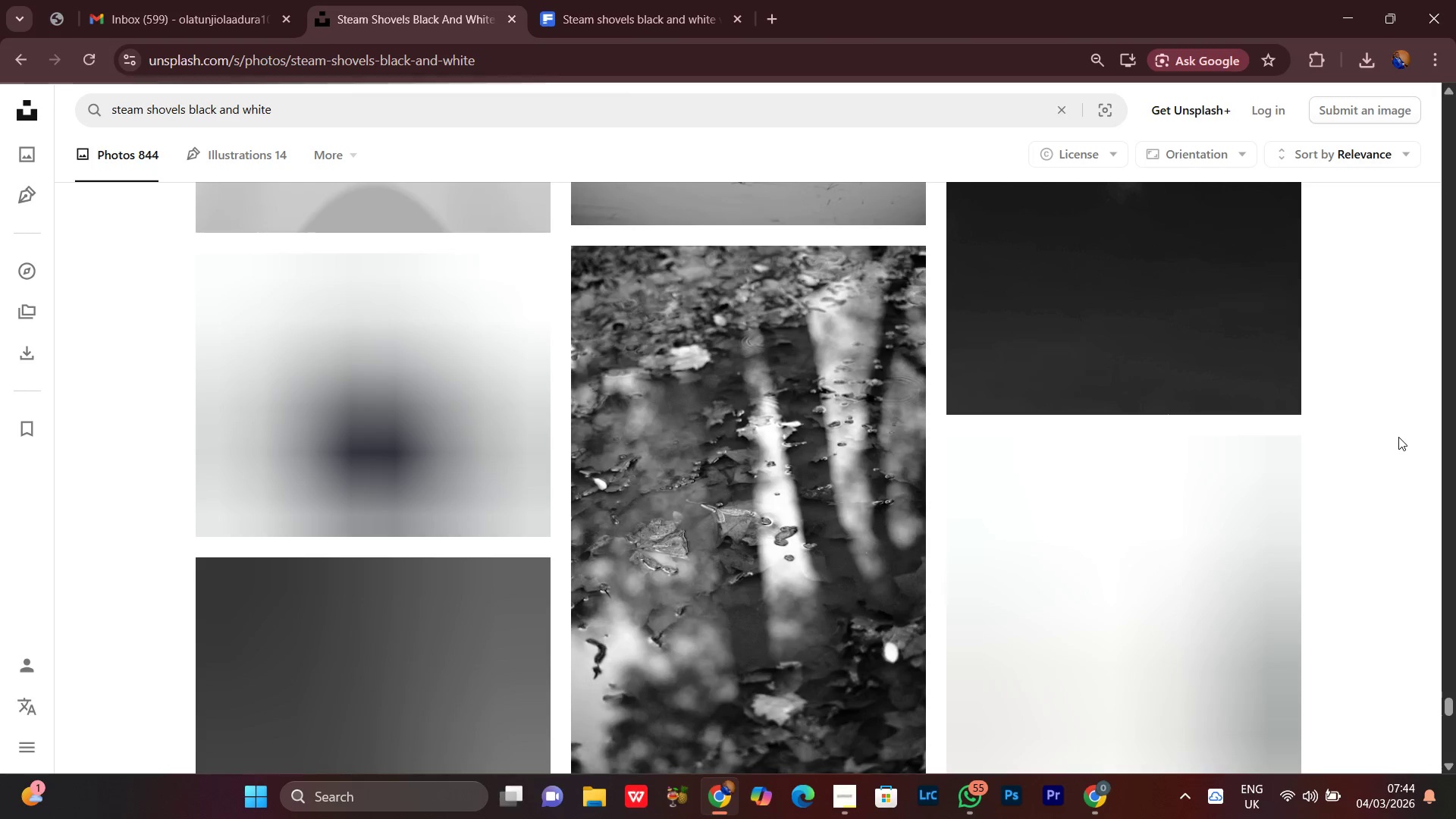 
scroll: coordinate [1398, 437], scroll_direction: up, amount: 2.0
 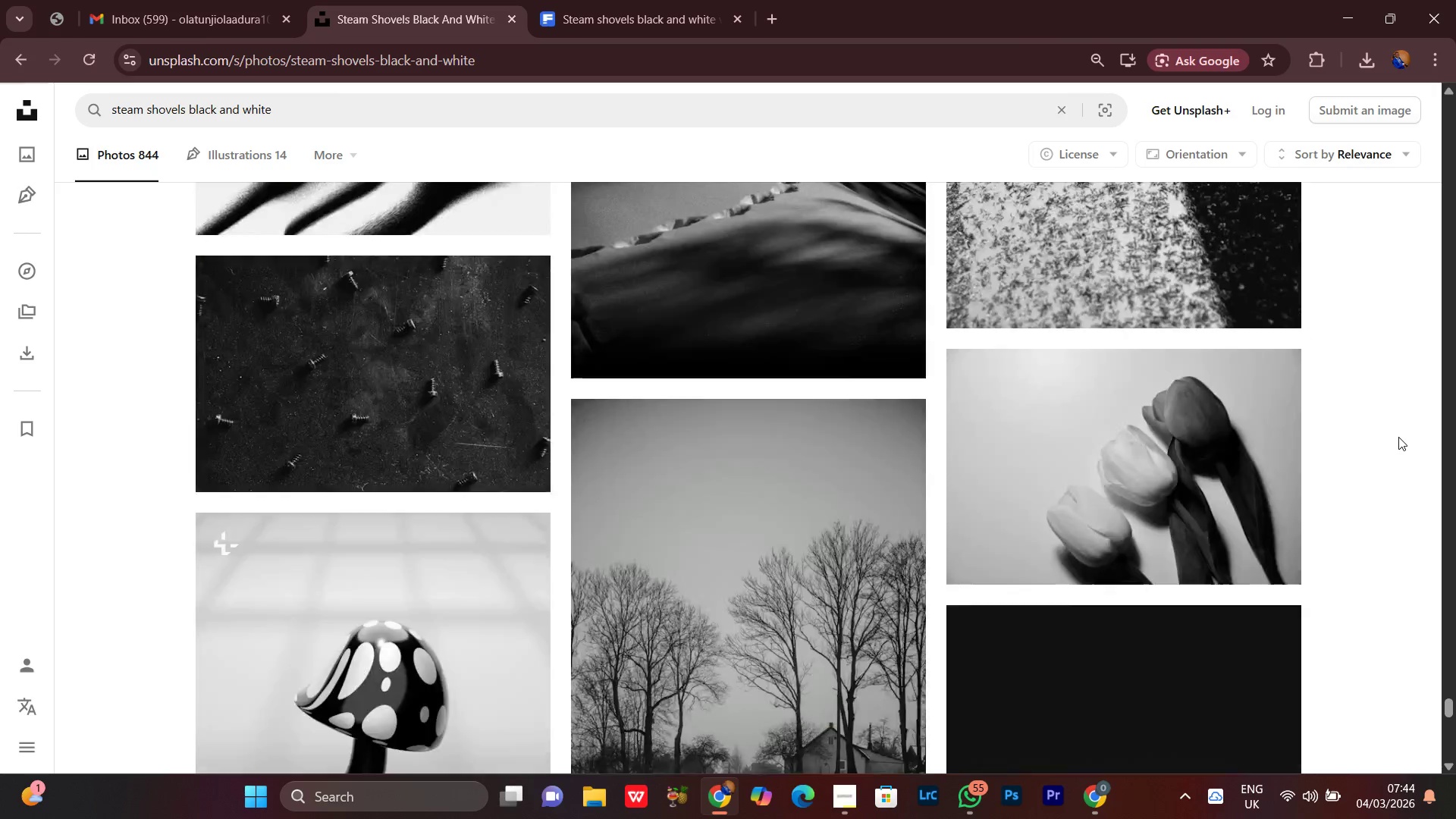 
key(Space)
 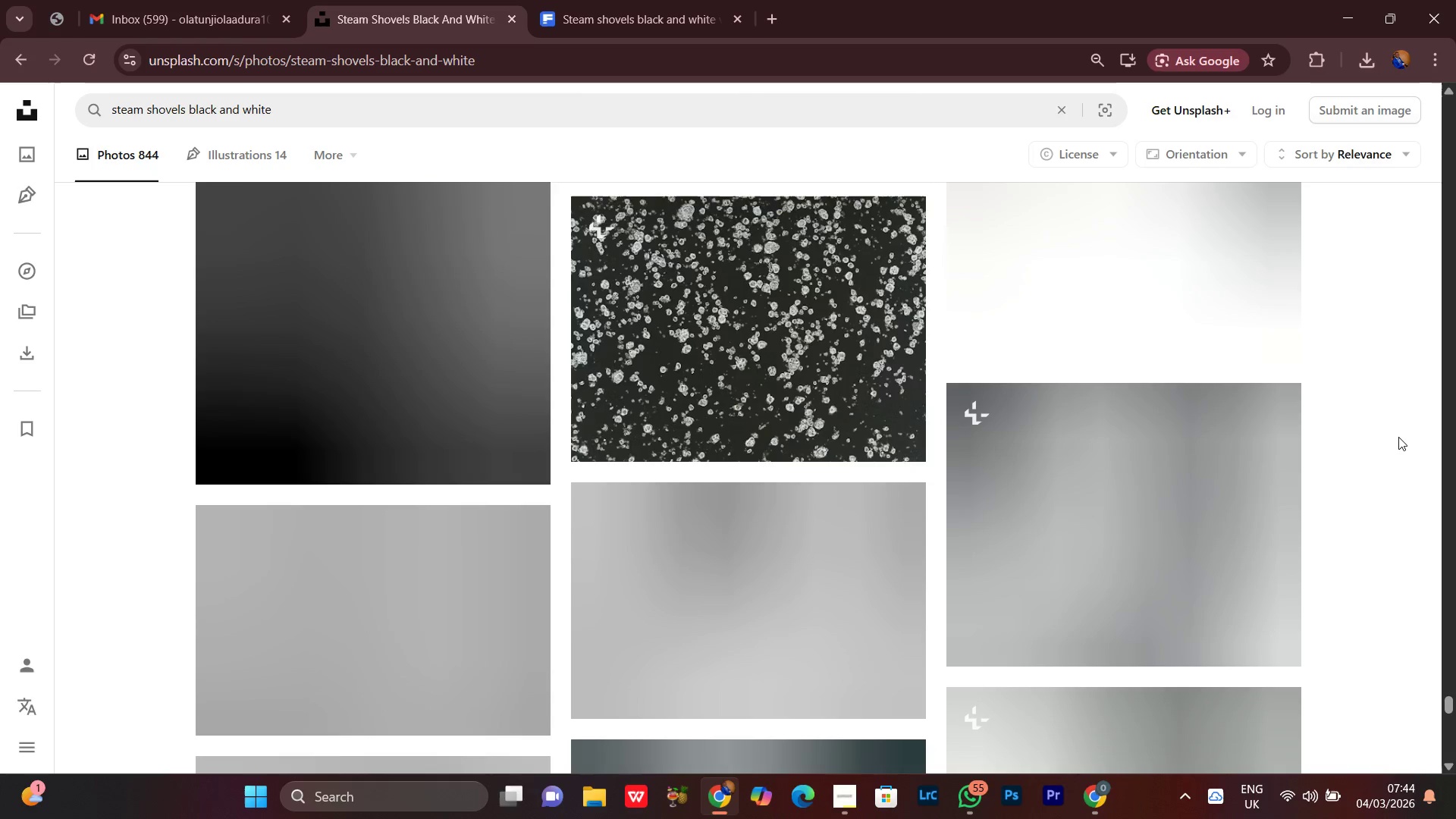 
key(Space)
 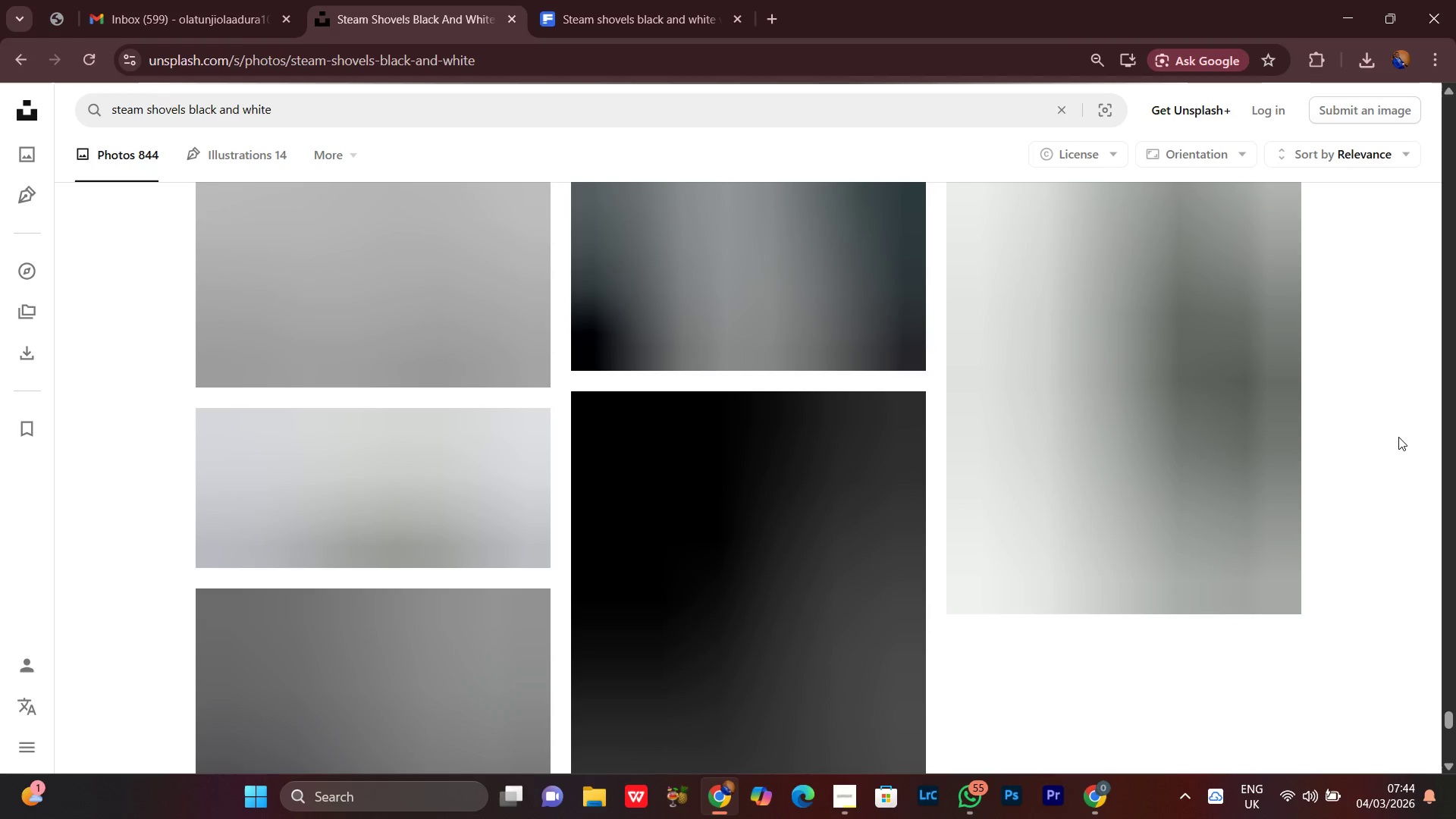 
hold_key(key=Space, duration=0.36)
 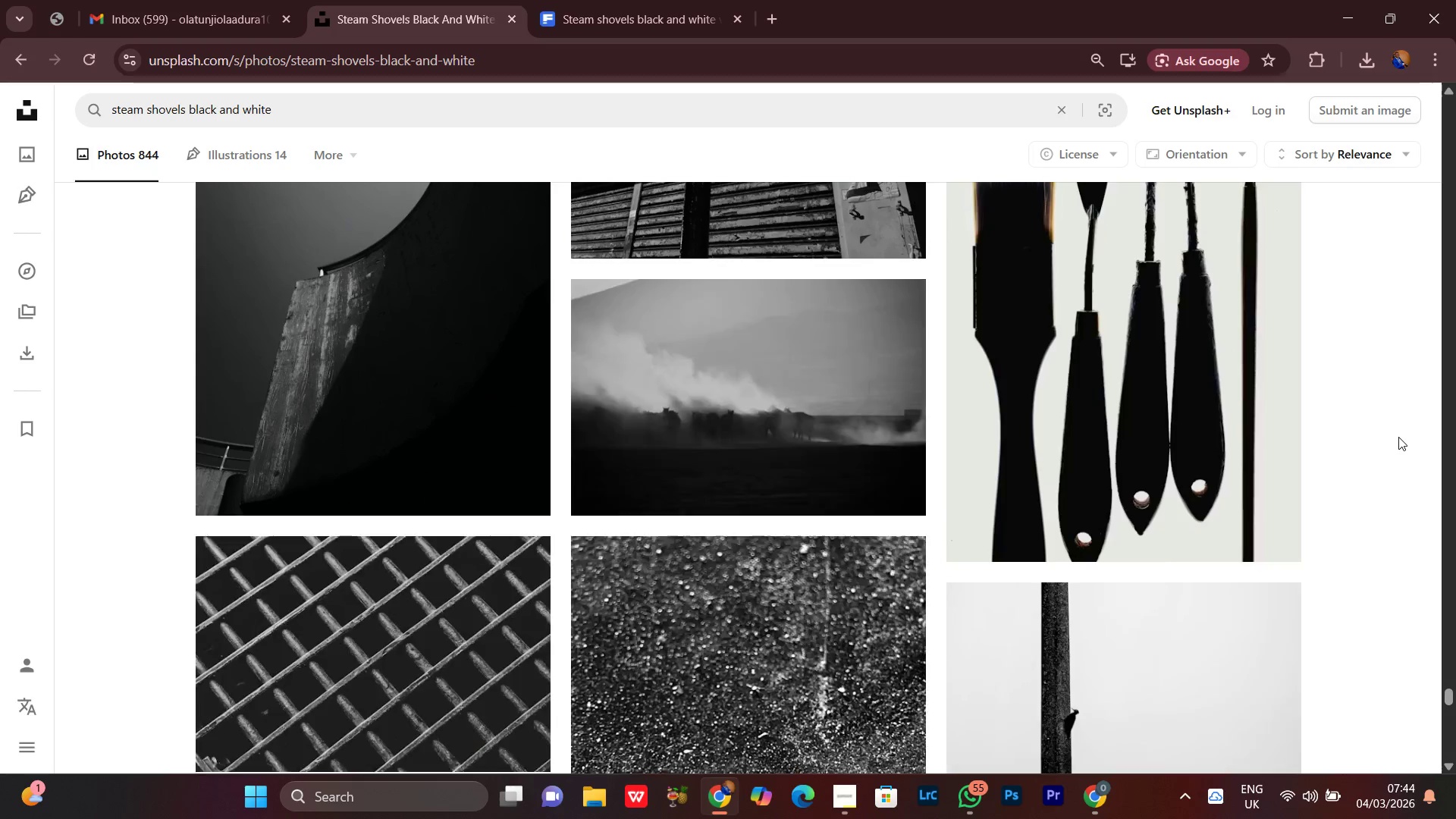 
key(Space)
 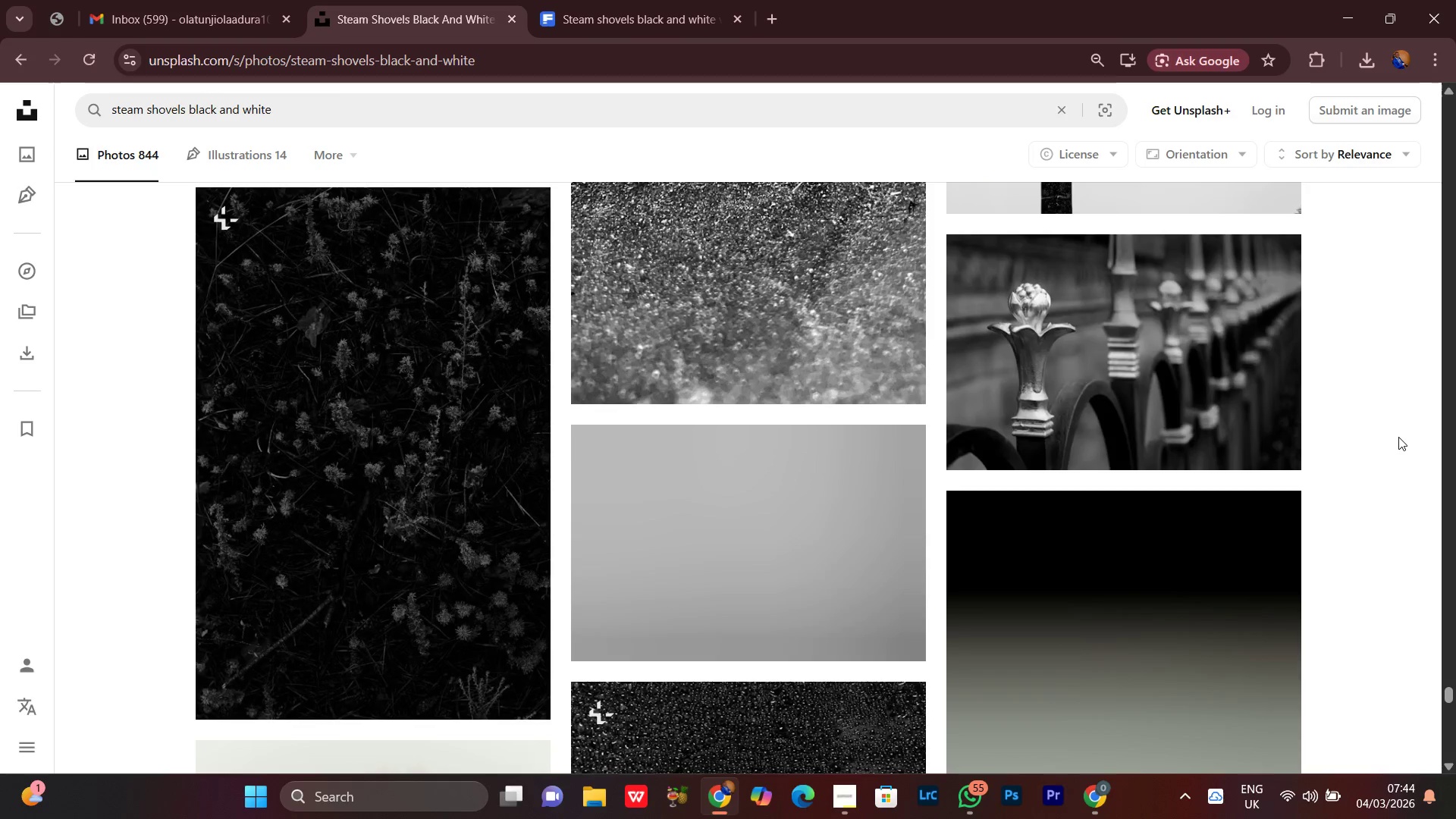 
key(Space)
 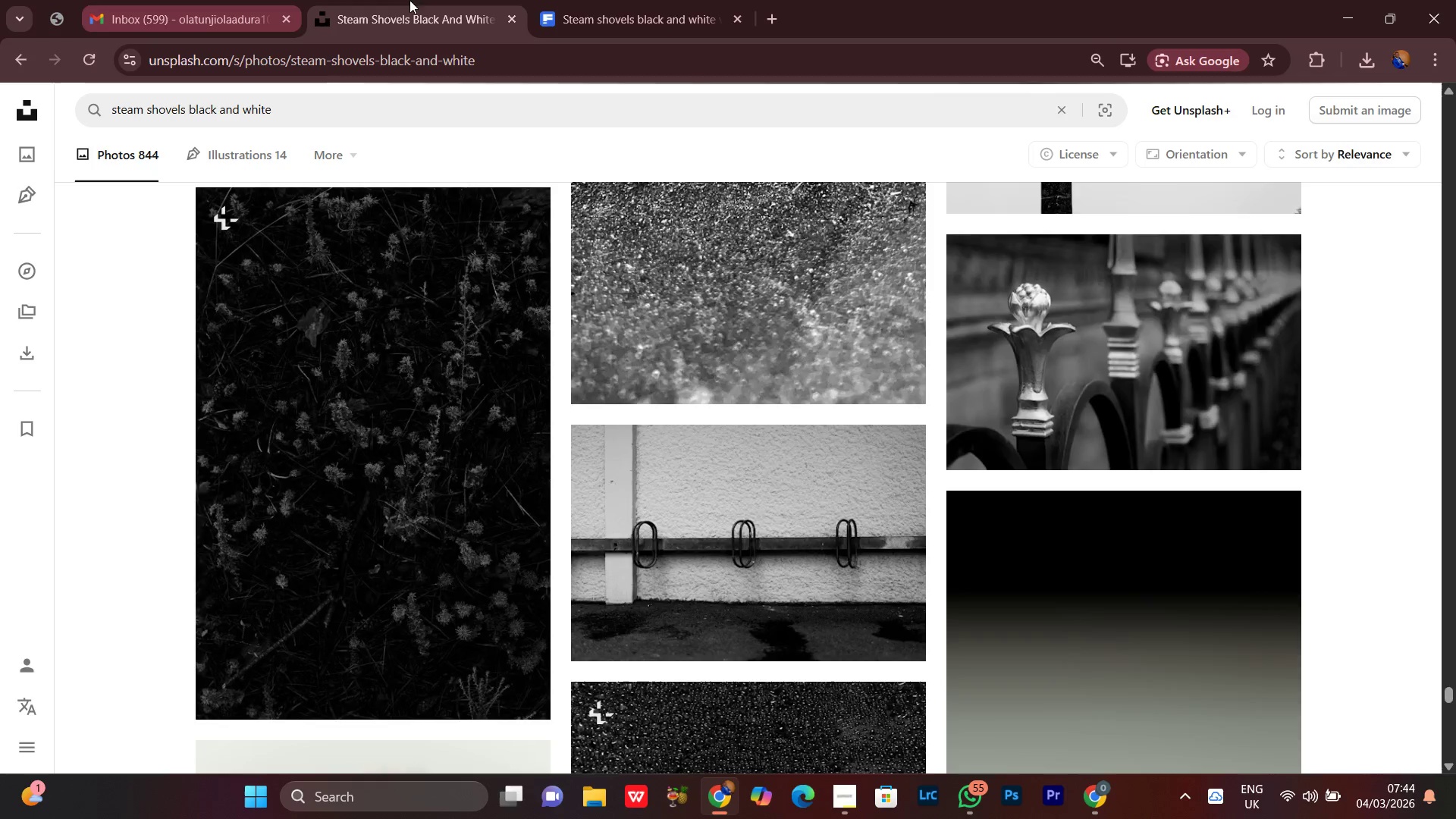 
left_click([582, 0])
 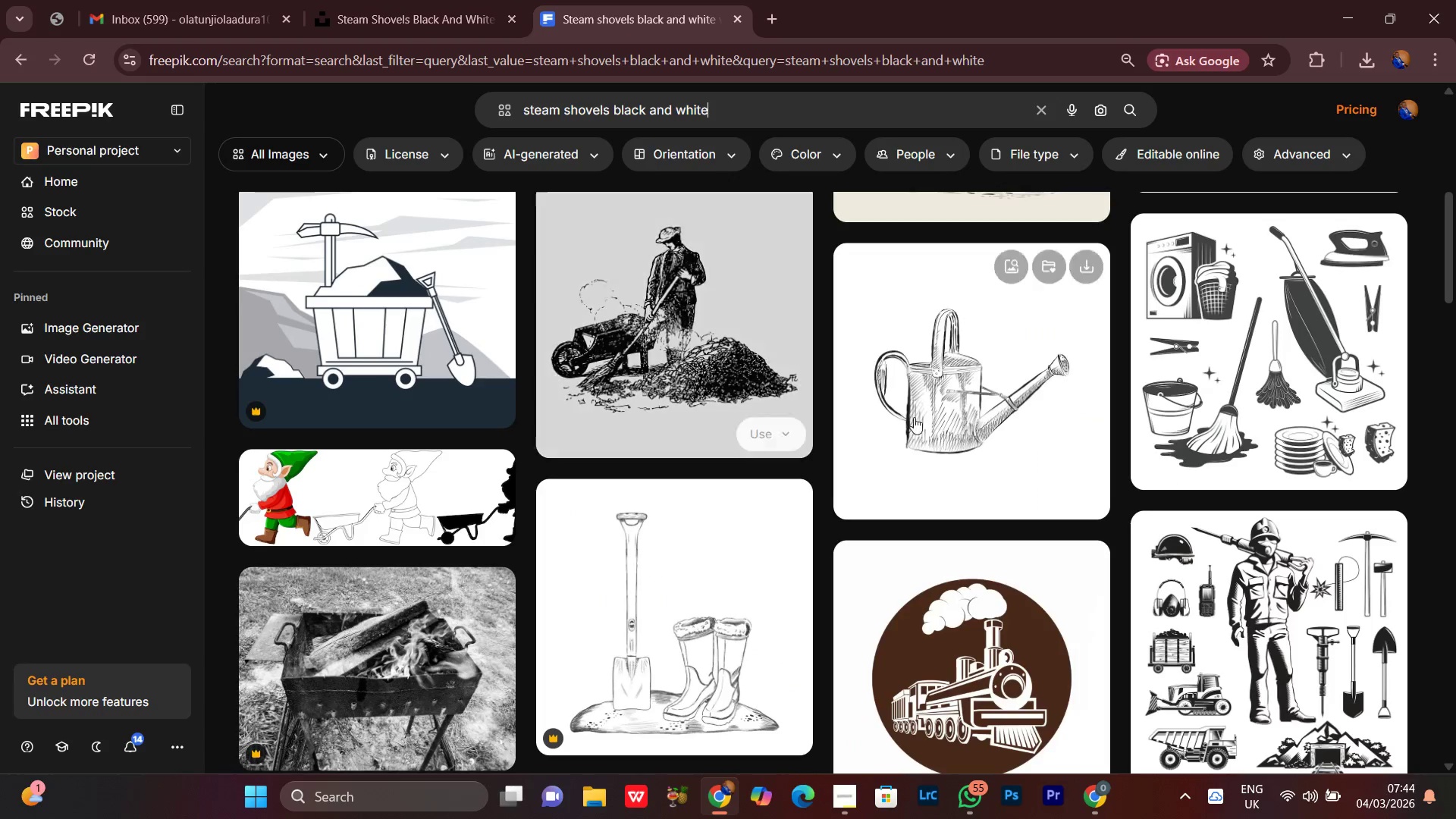 
key(Space)
 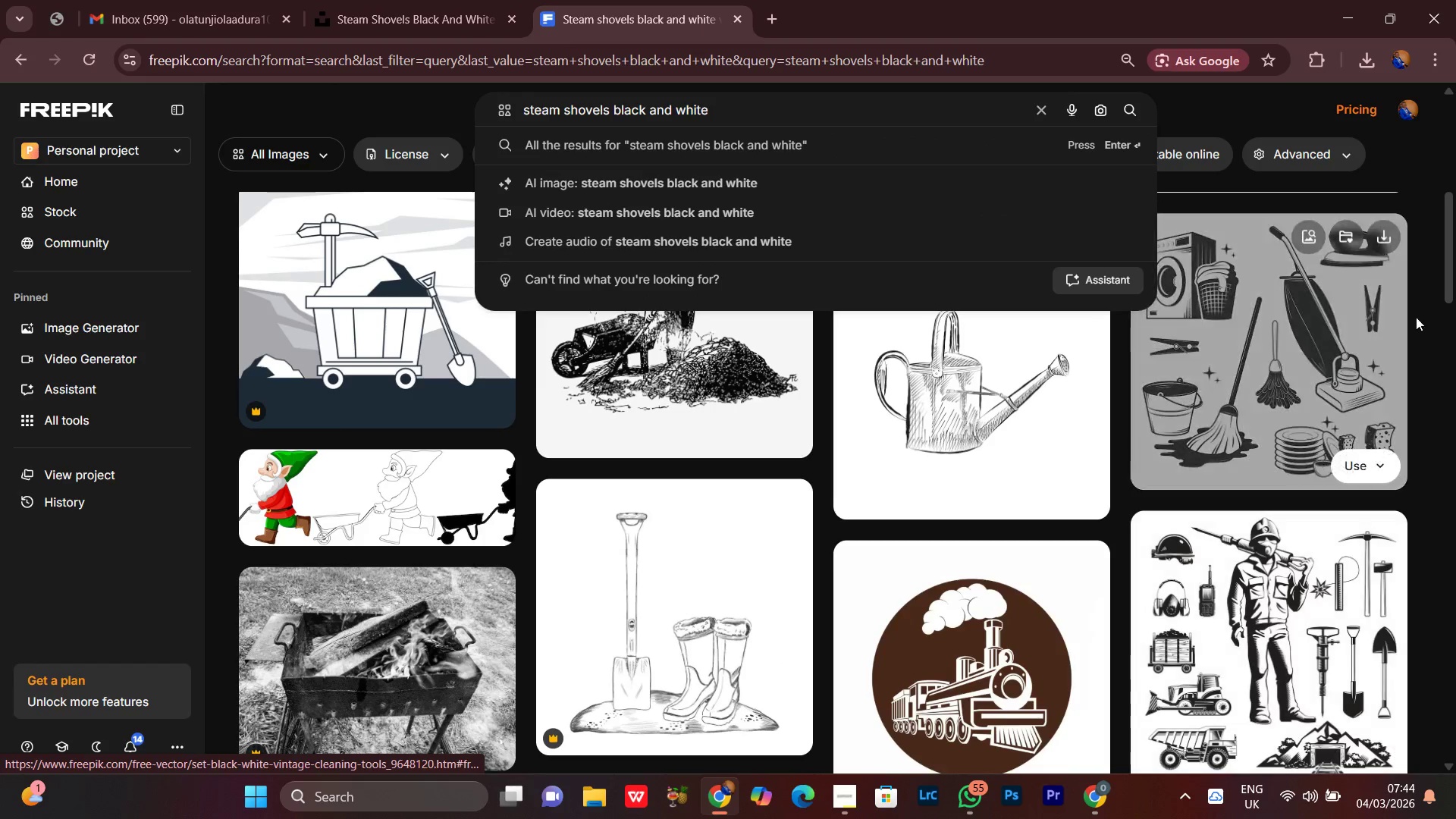 
left_click([1437, 320])
 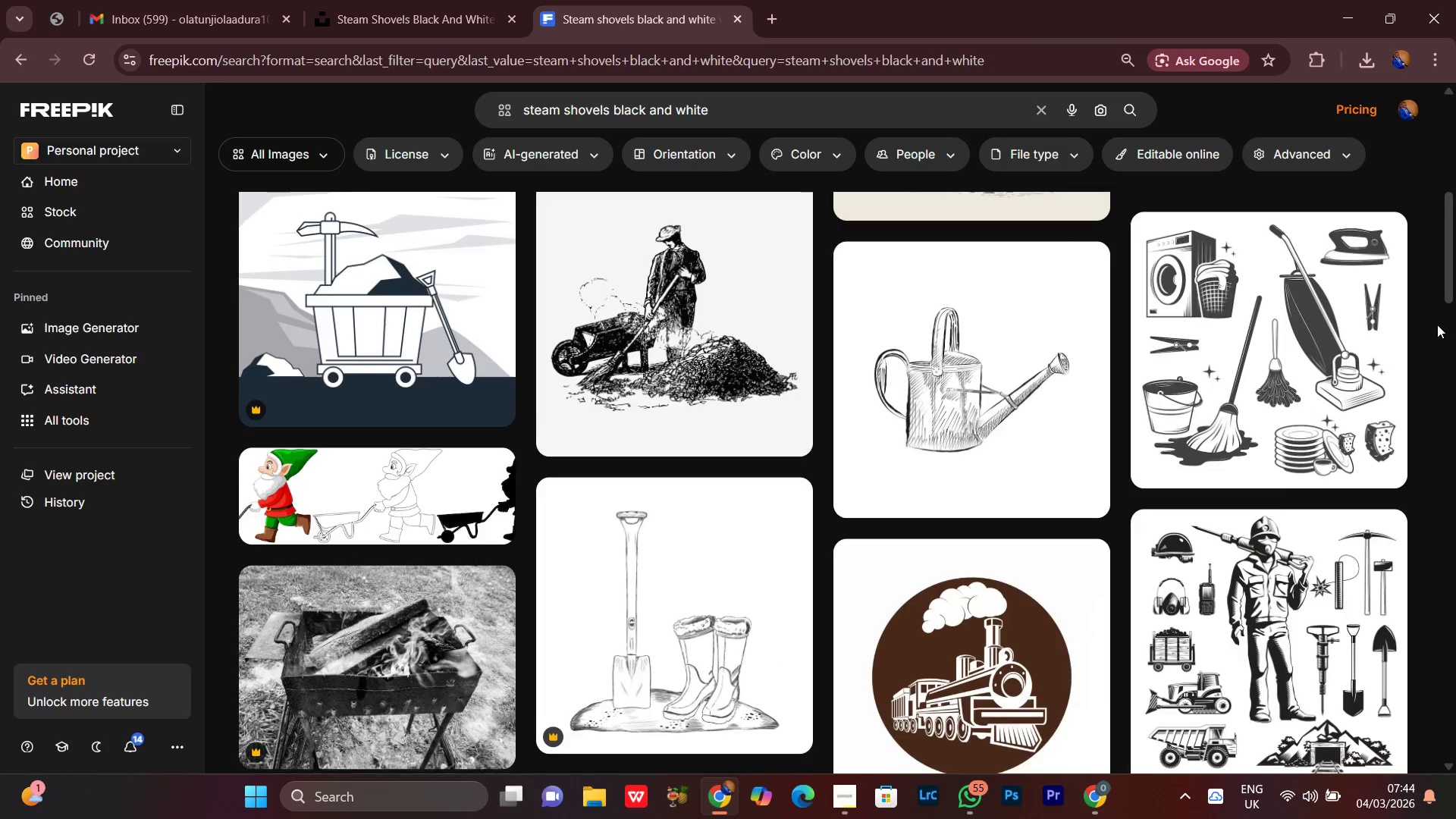 
key(Space)
 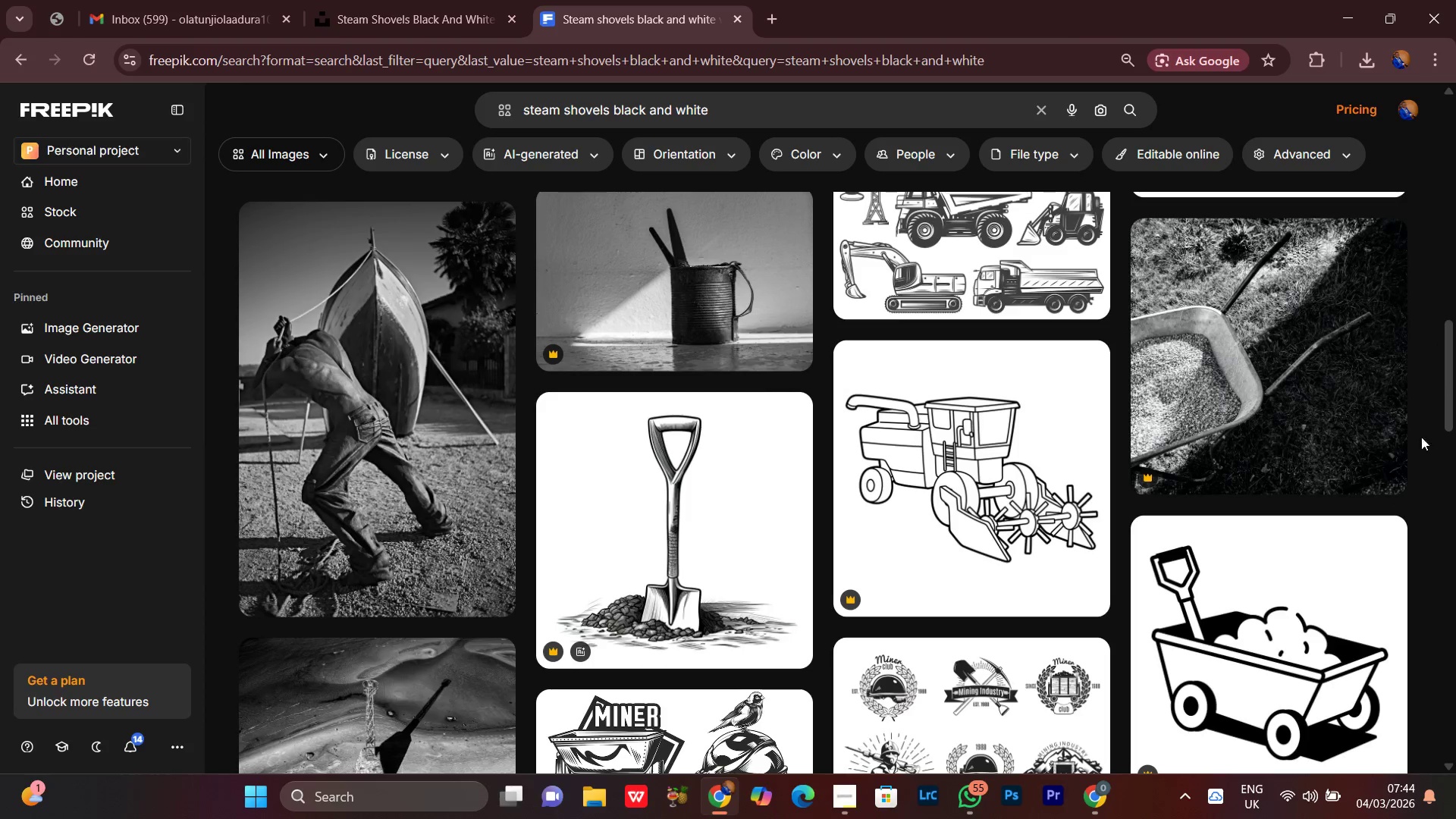 
scroll: coordinate [1437, 321], scroll_direction: down, amount: 1.0
 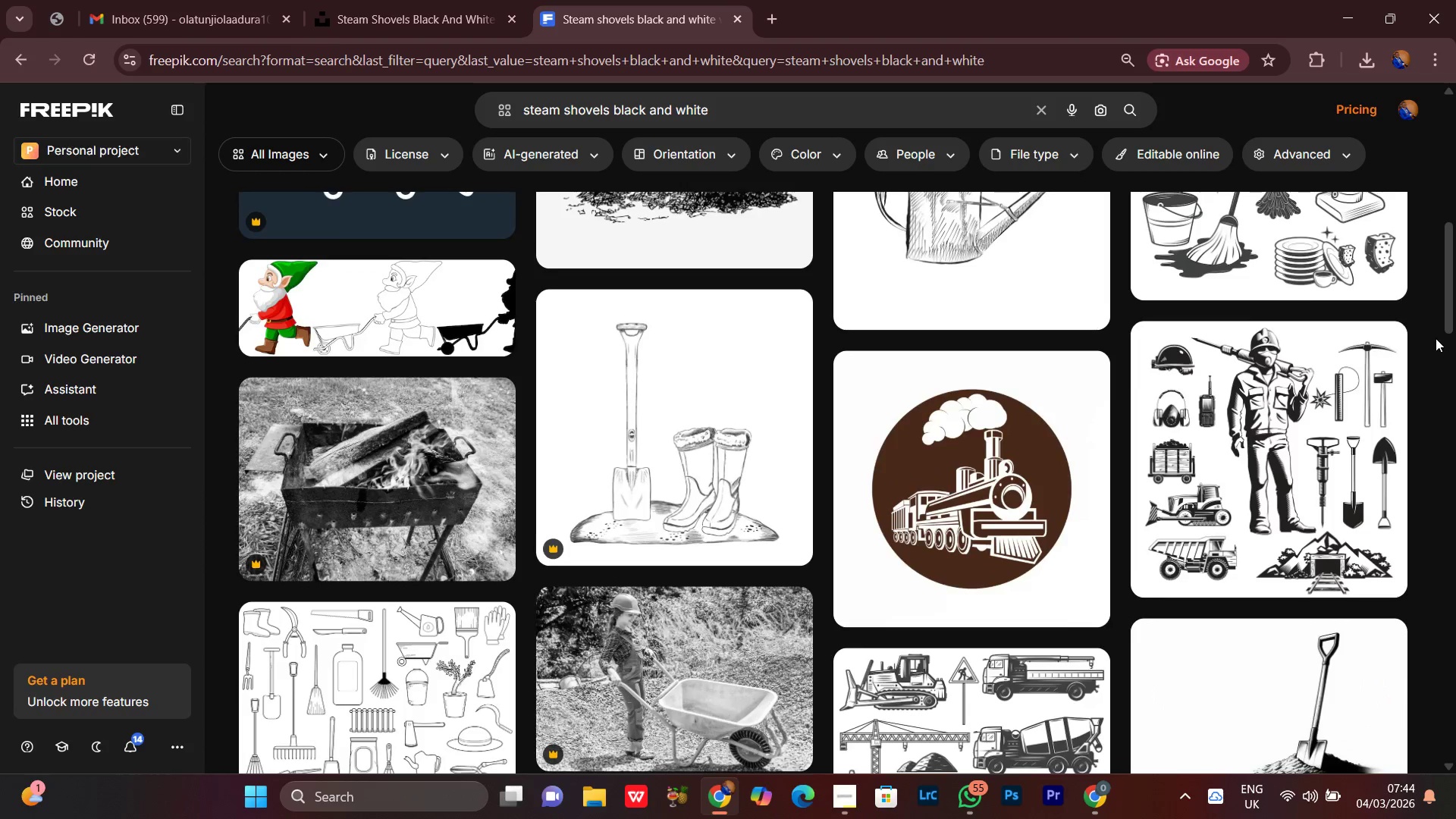 
key(Space)
 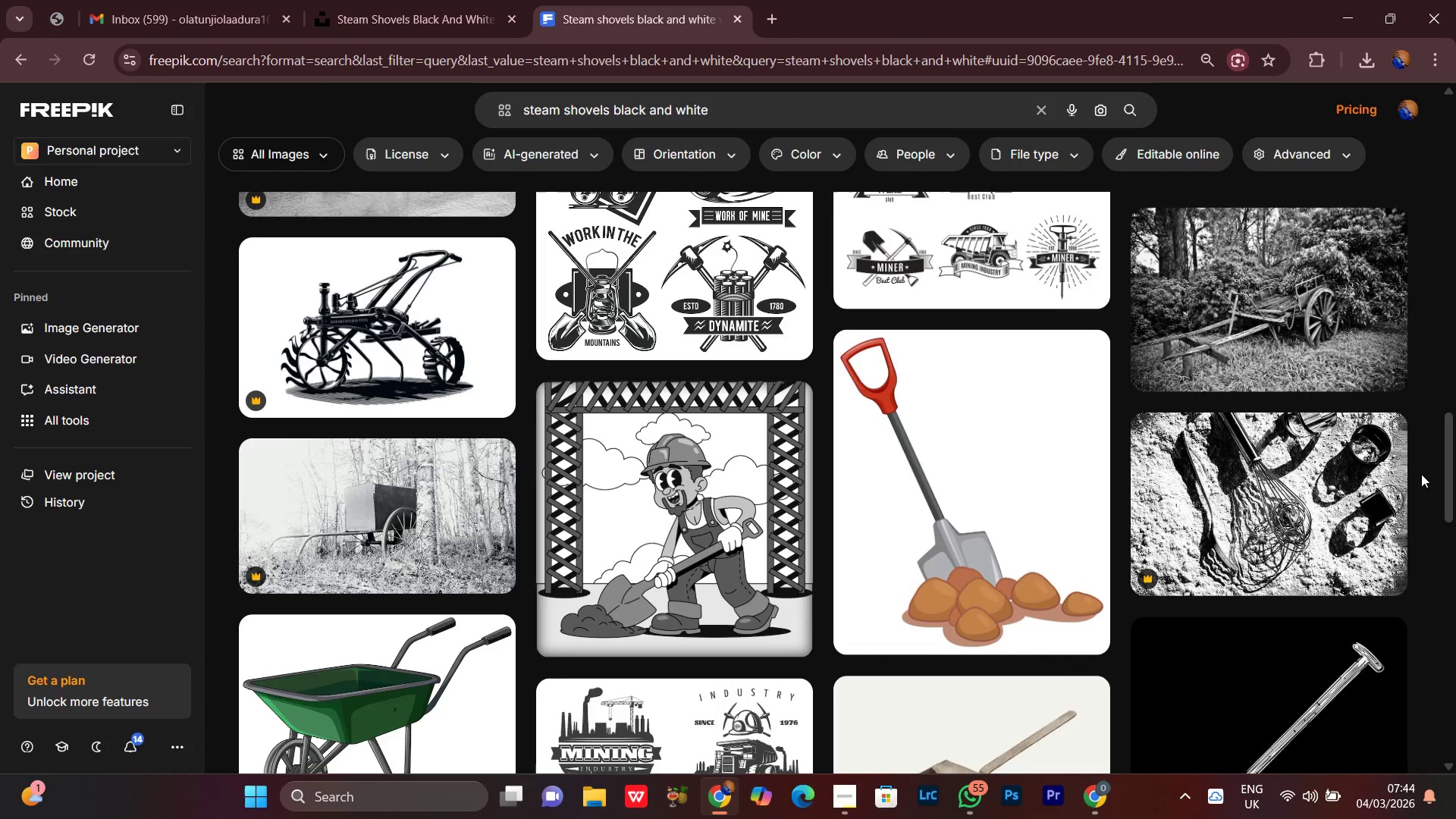 
key(Space)
 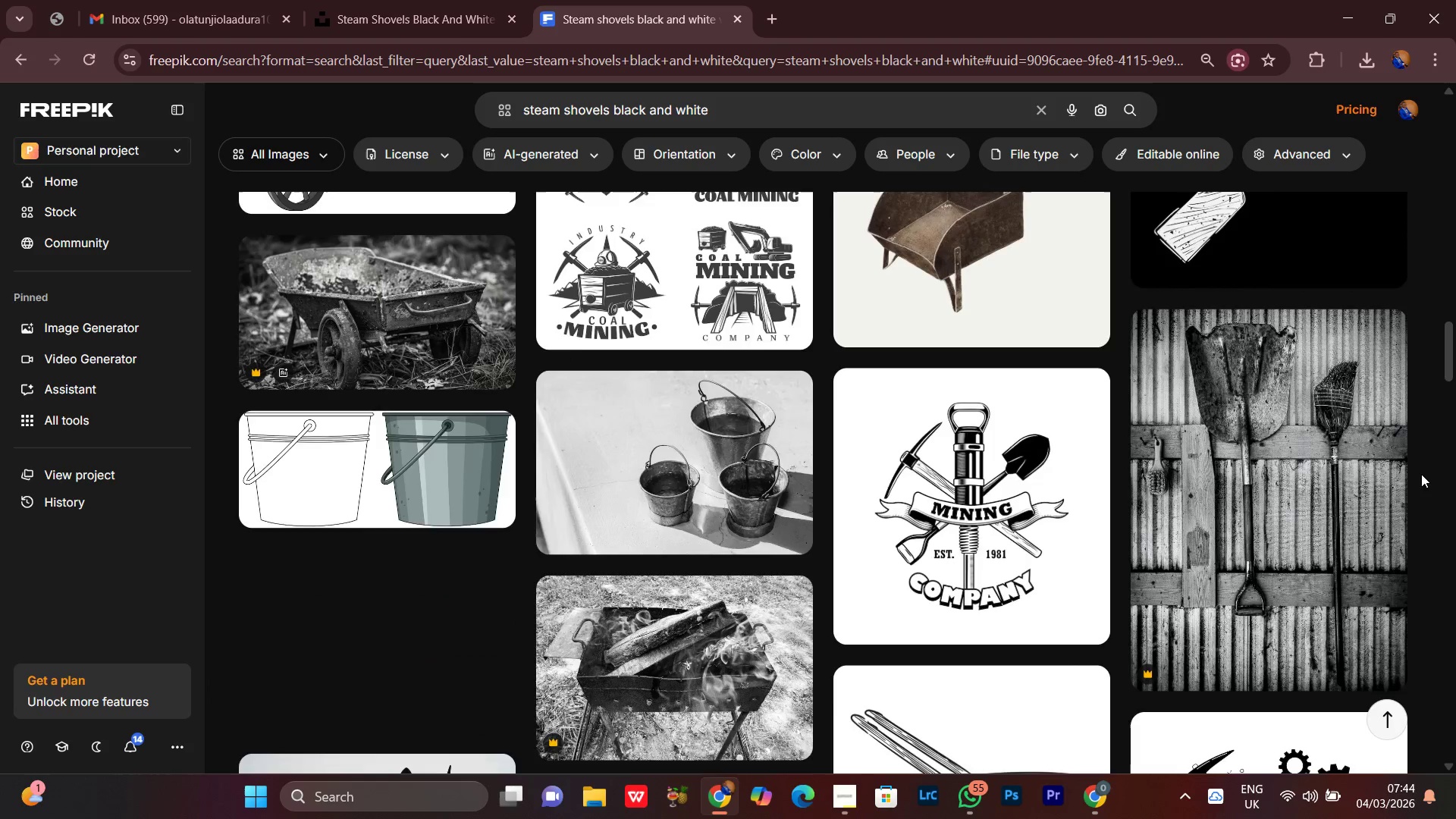 
key(Space)
 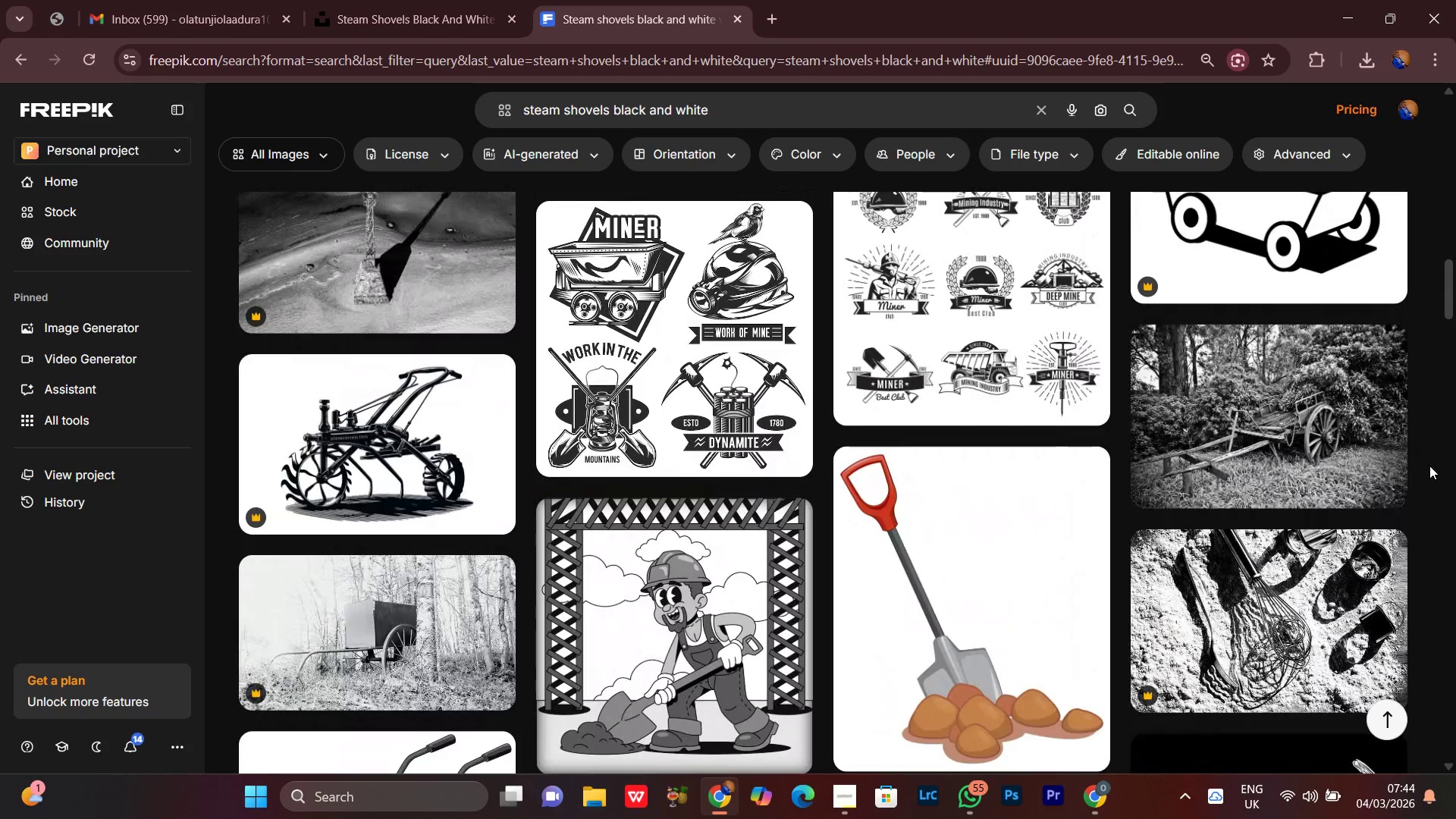 
scroll: coordinate [1429, 466], scroll_direction: up, amount: 13.0
 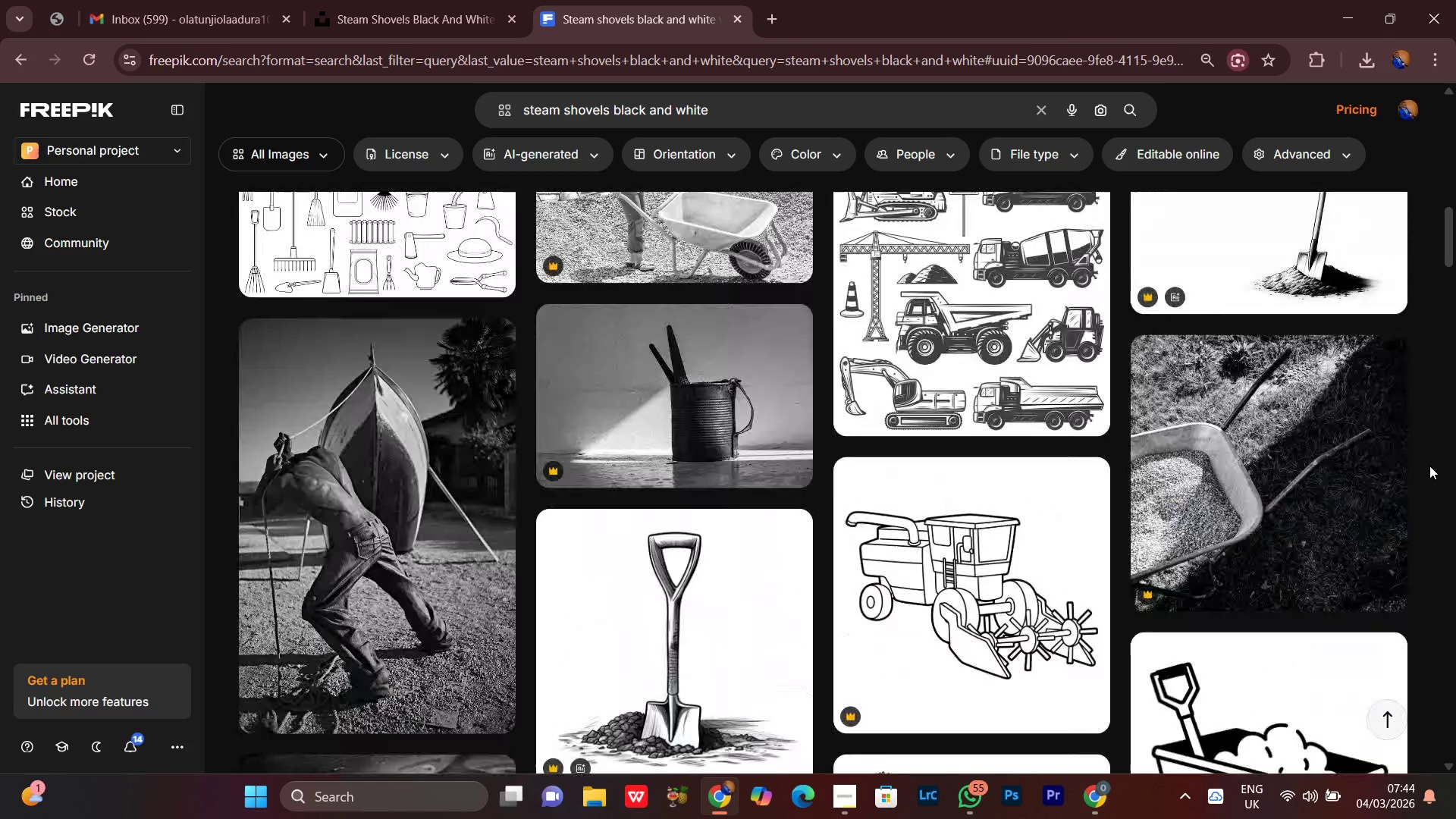 
key(Space)
 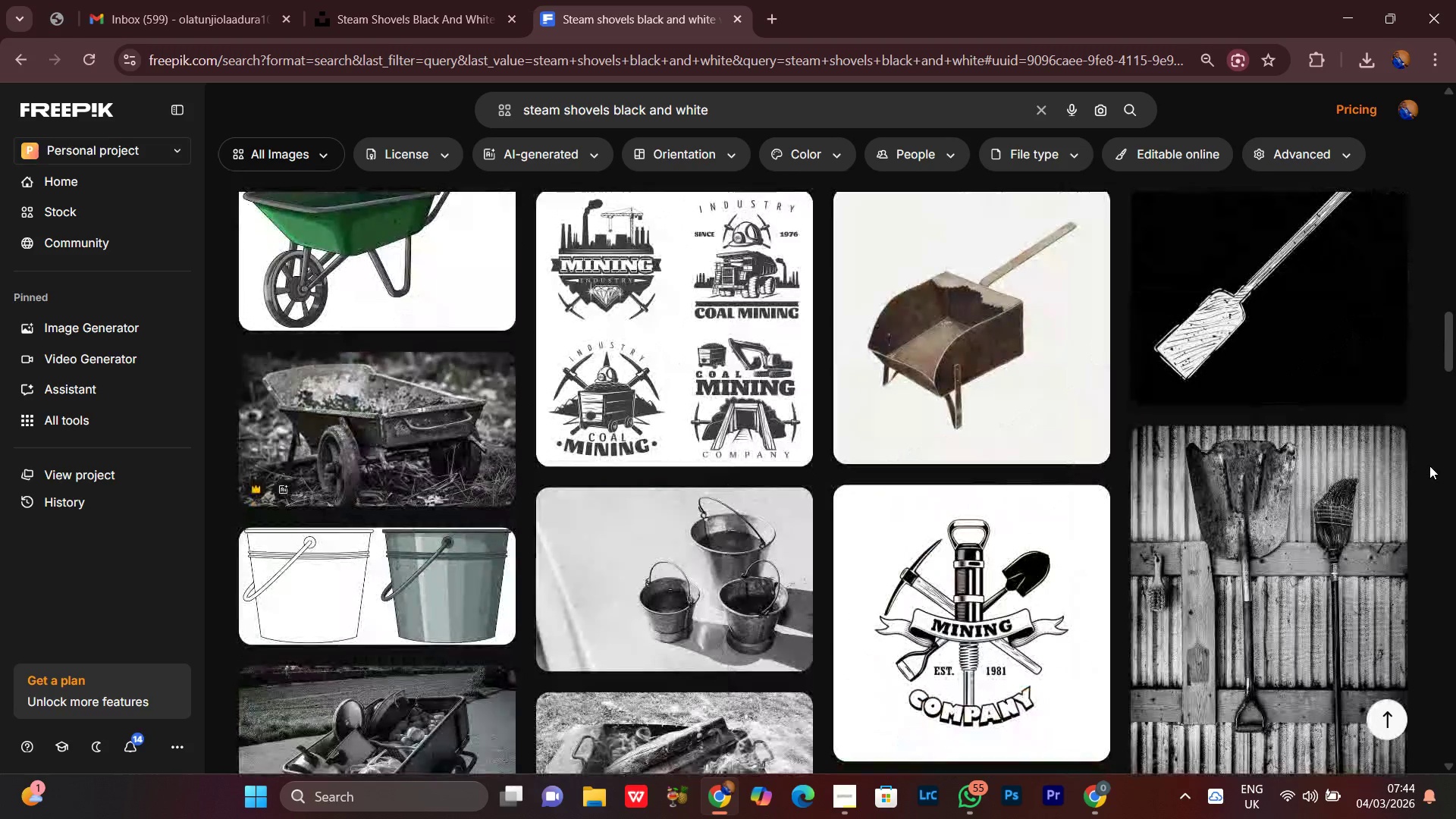 
key(Space)
 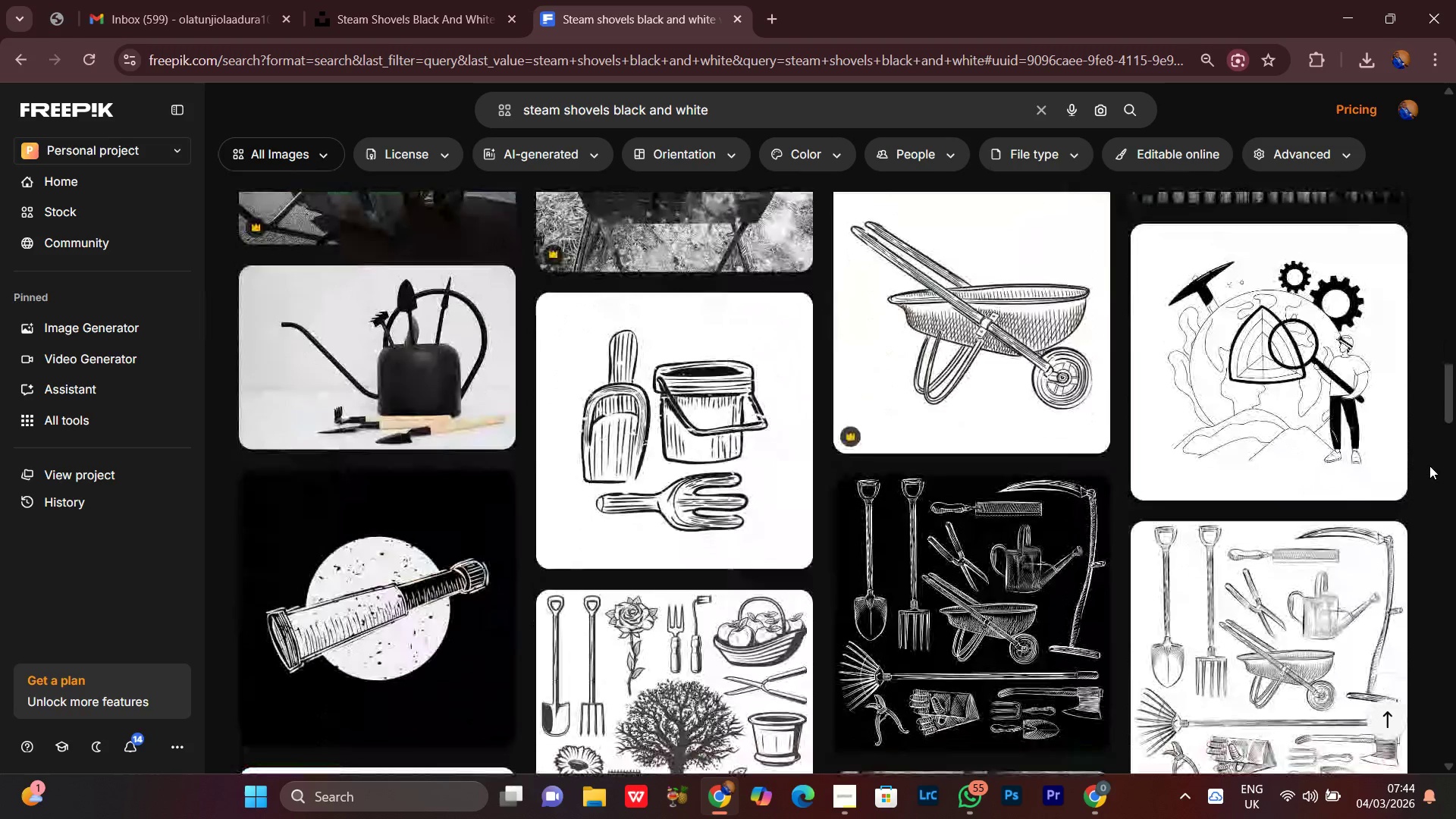 
key(Space)
 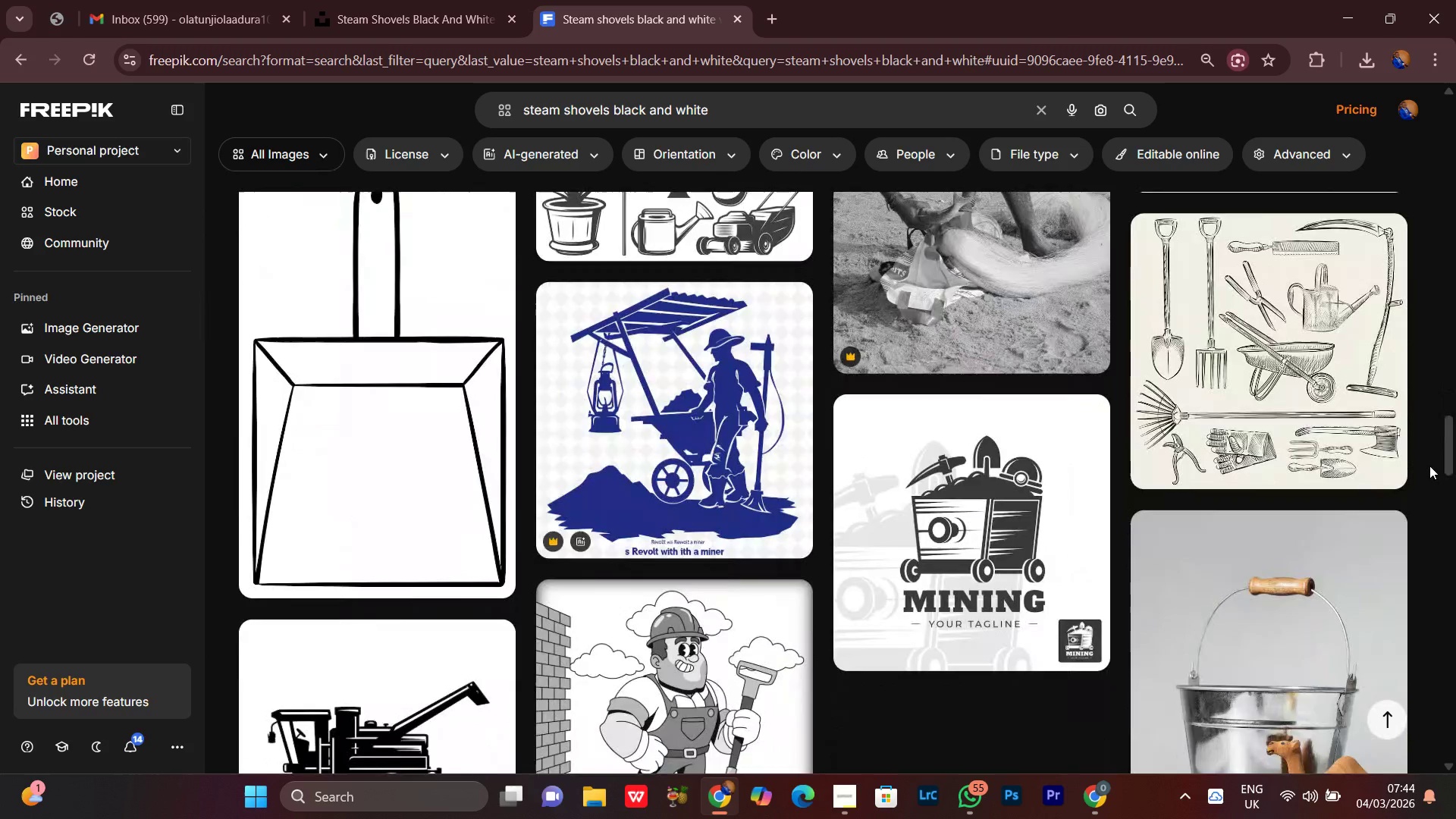 
key(Space)
 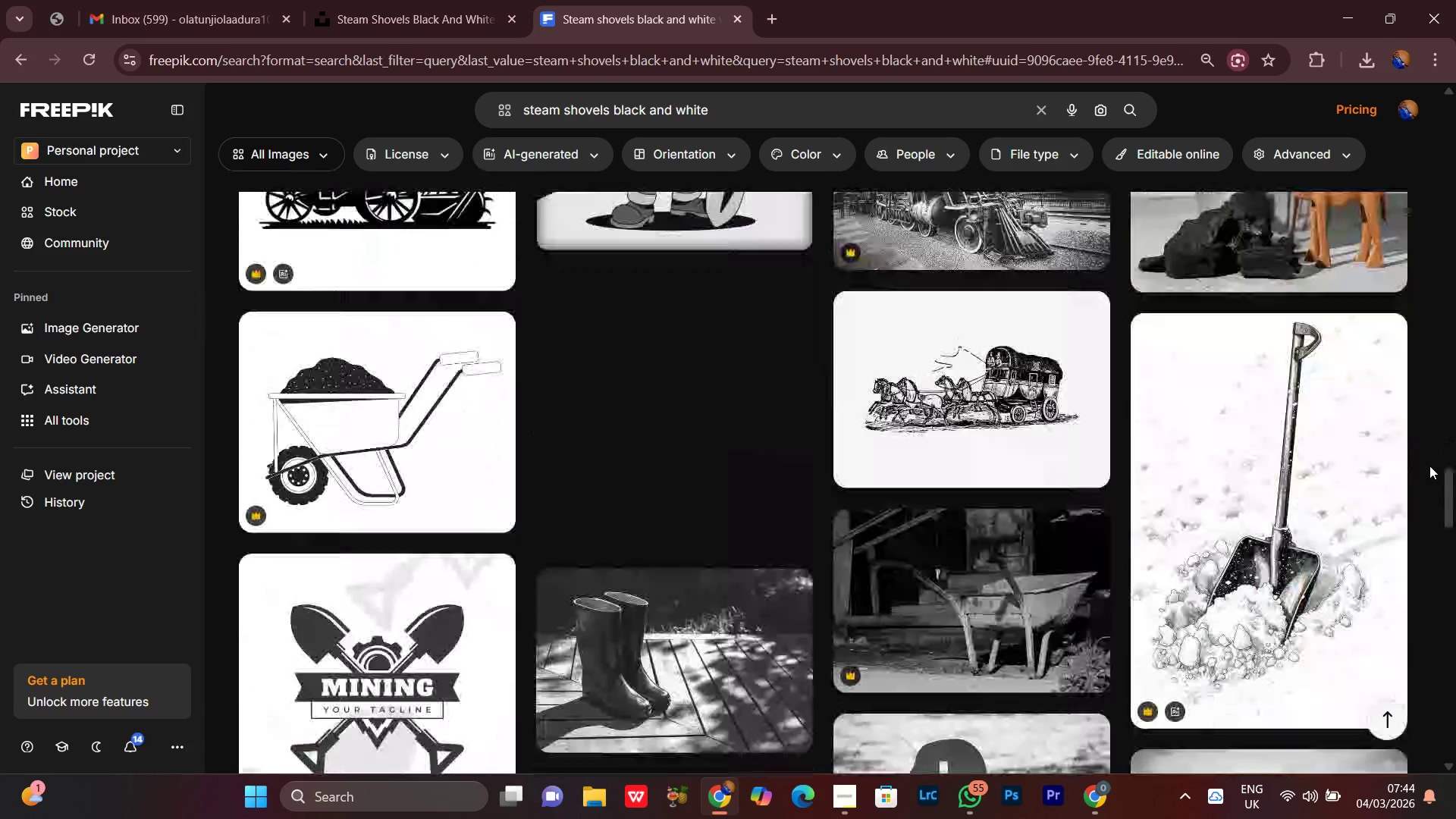 
key(Space)
 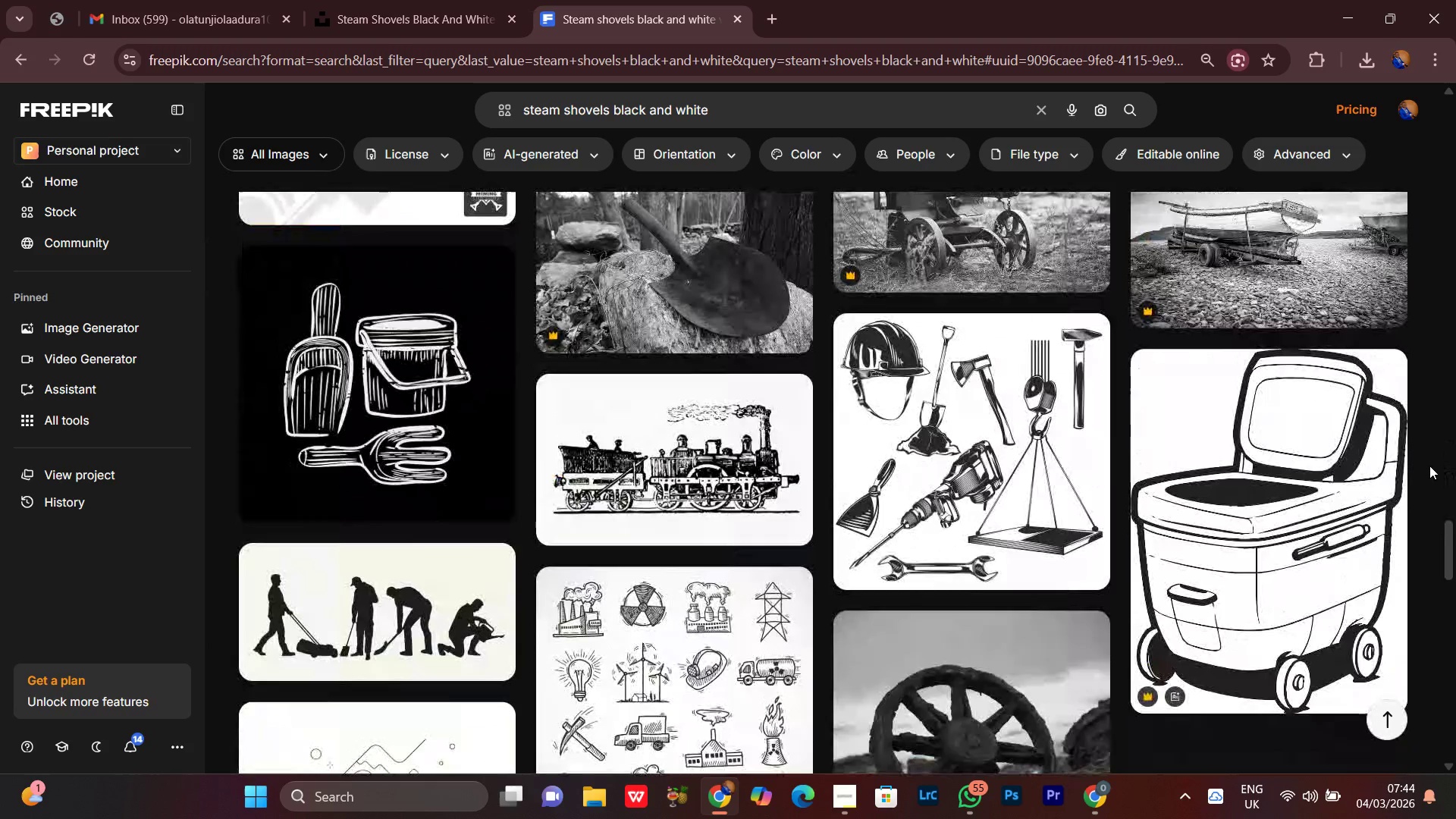 
key(Space)
 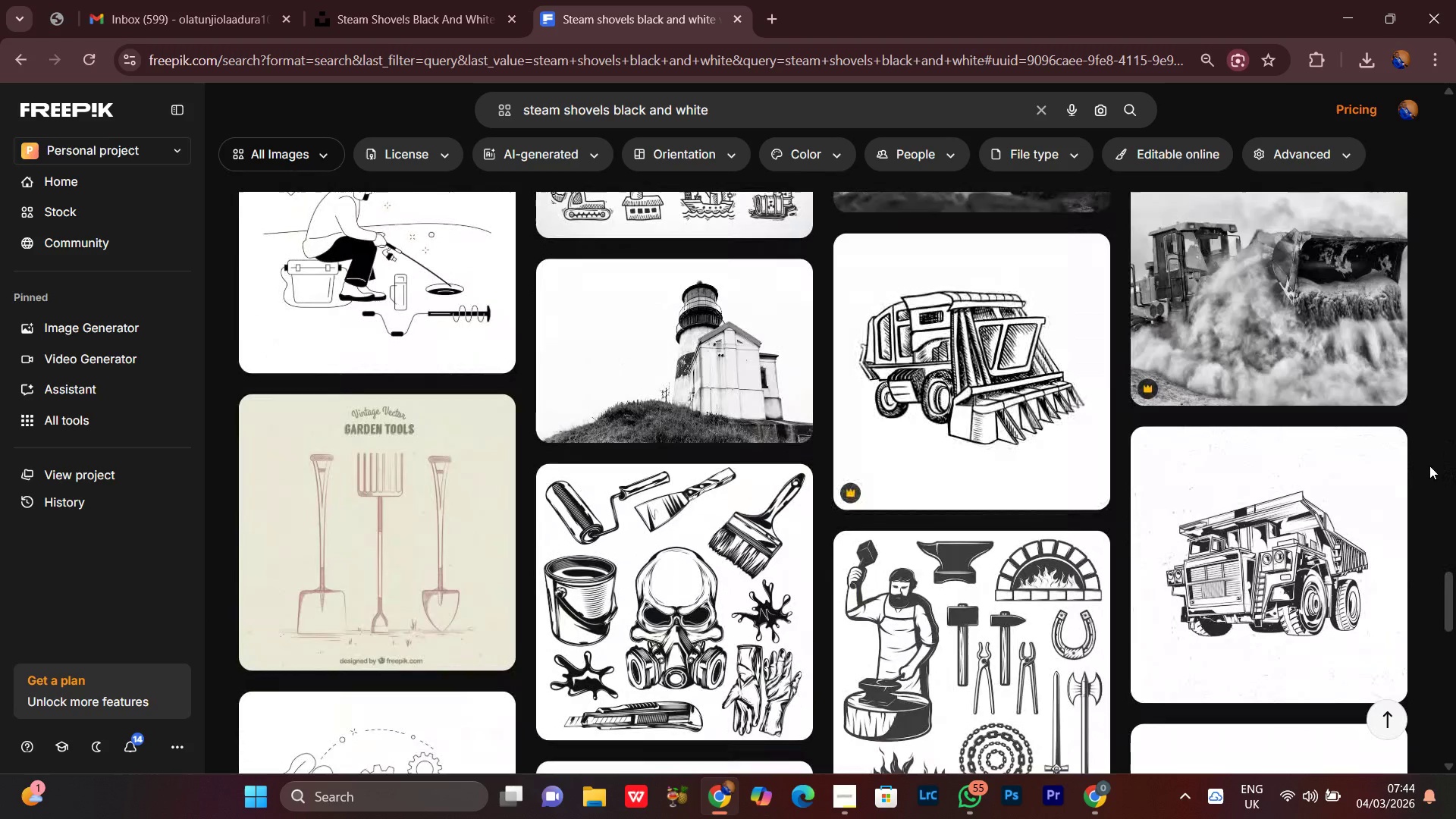 
key(ArrowUp)
 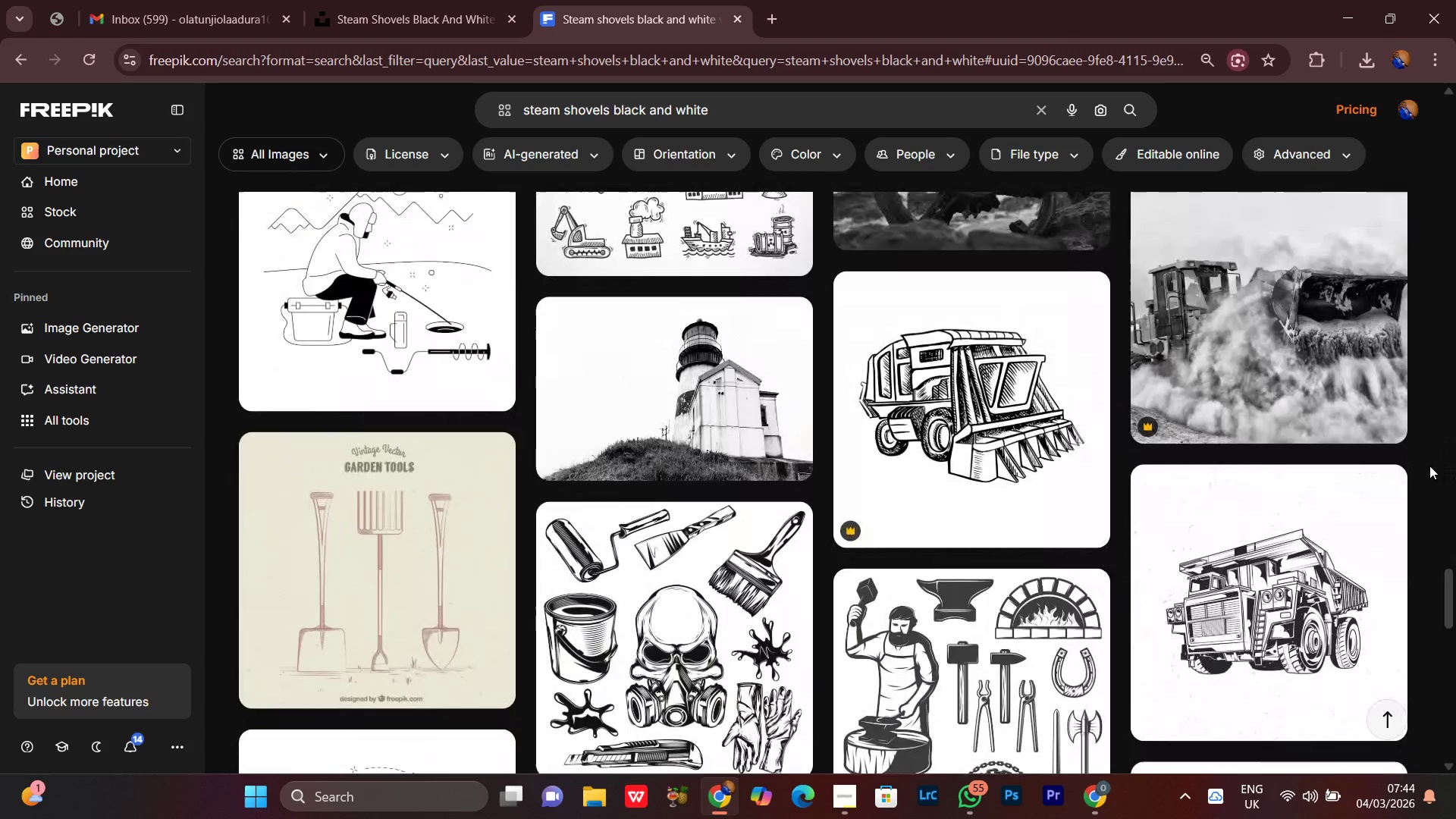 
key(ArrowUp)
 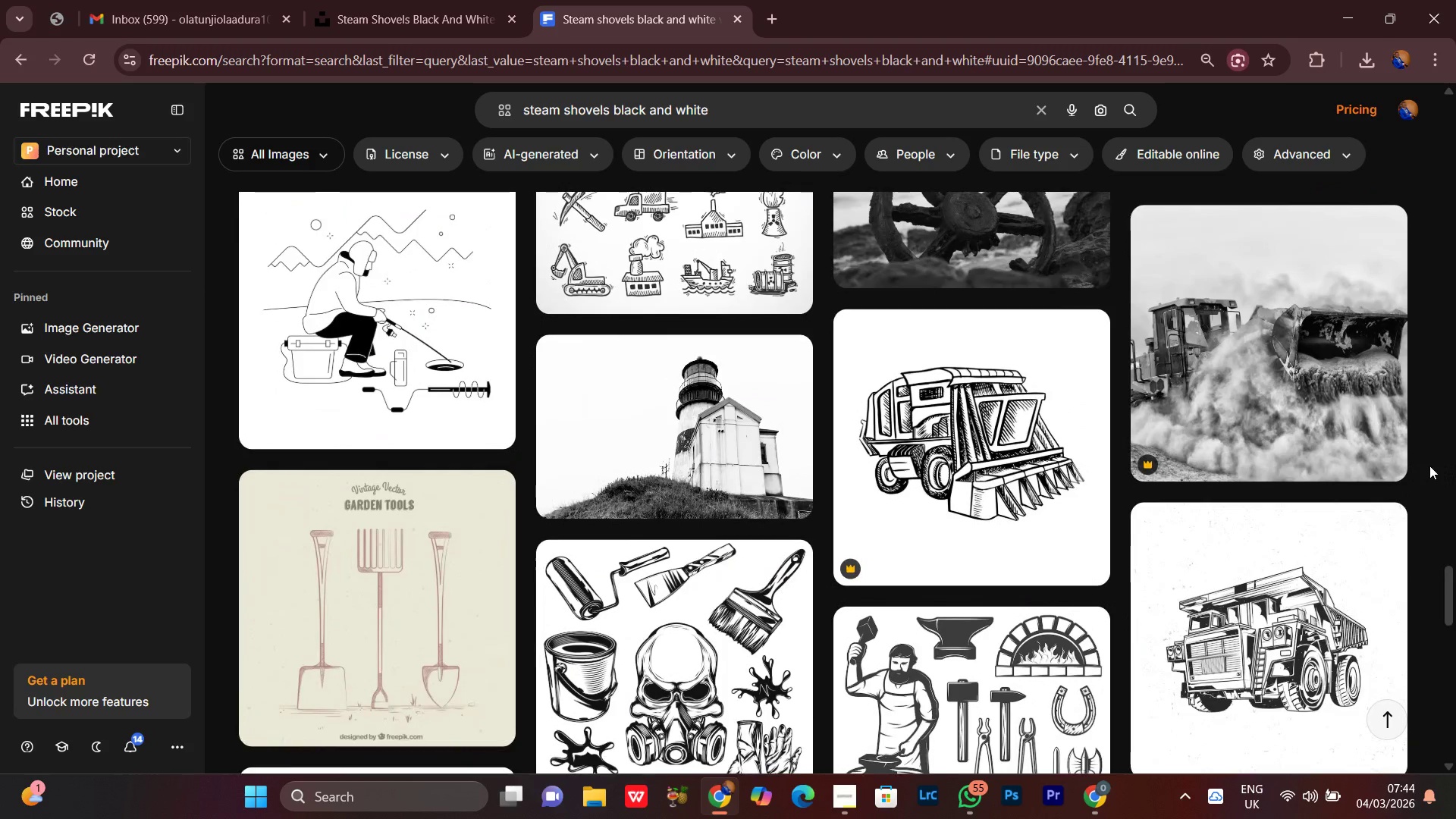 
key(ArrowUp)
 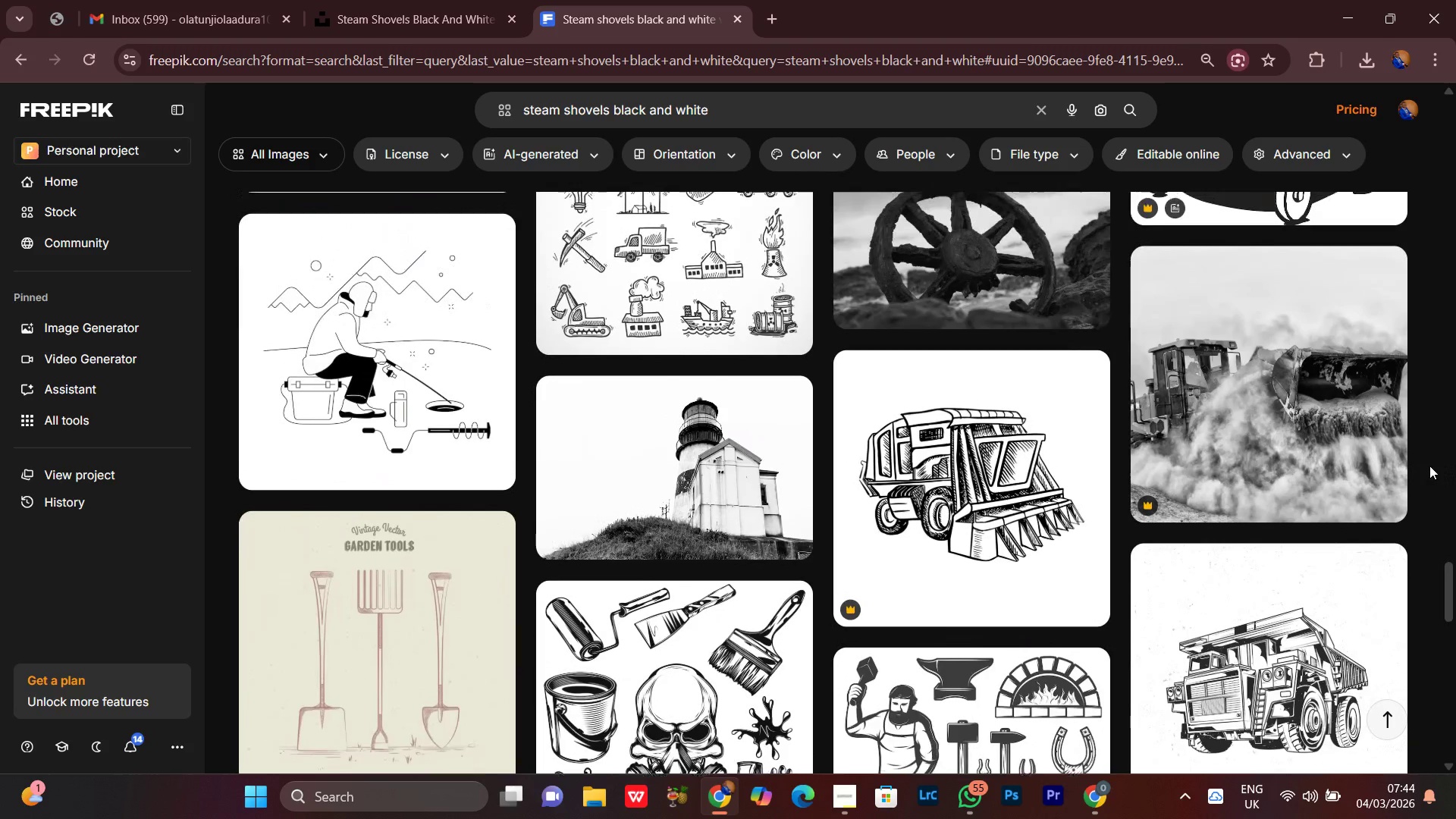 
key(ArrowUp)
 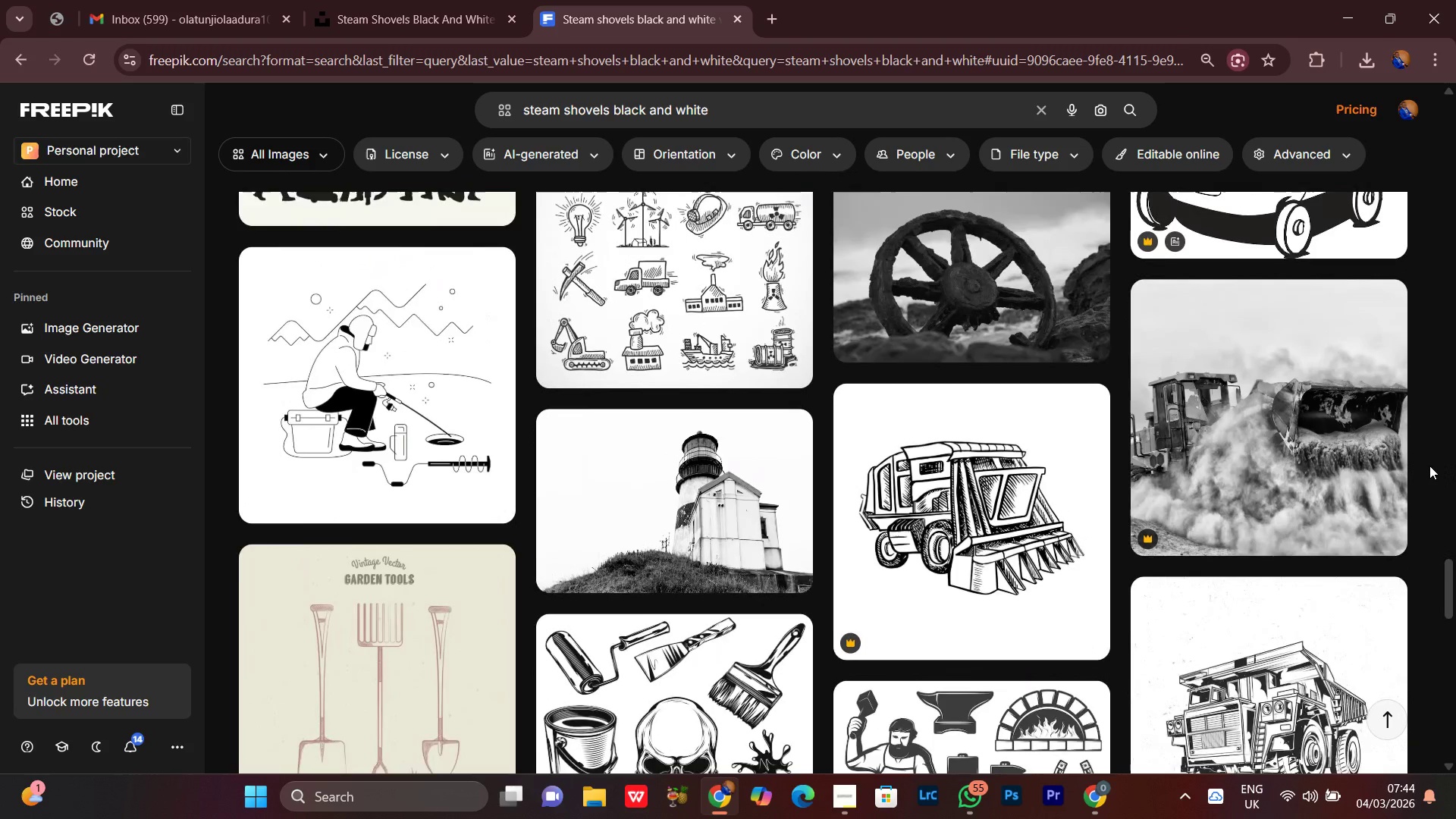 
key(ArrowUp)
 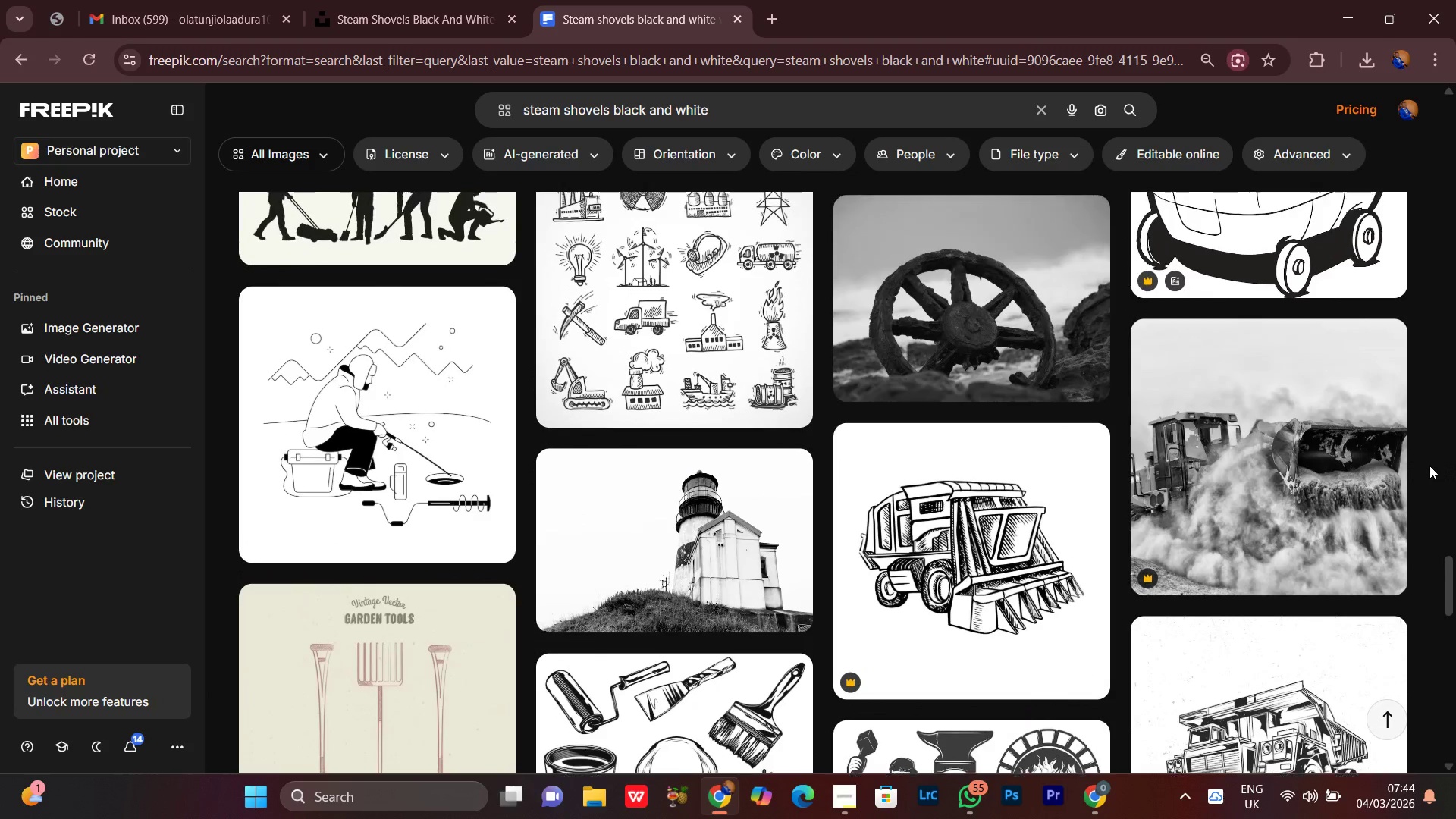 
key(ArrowDown)
 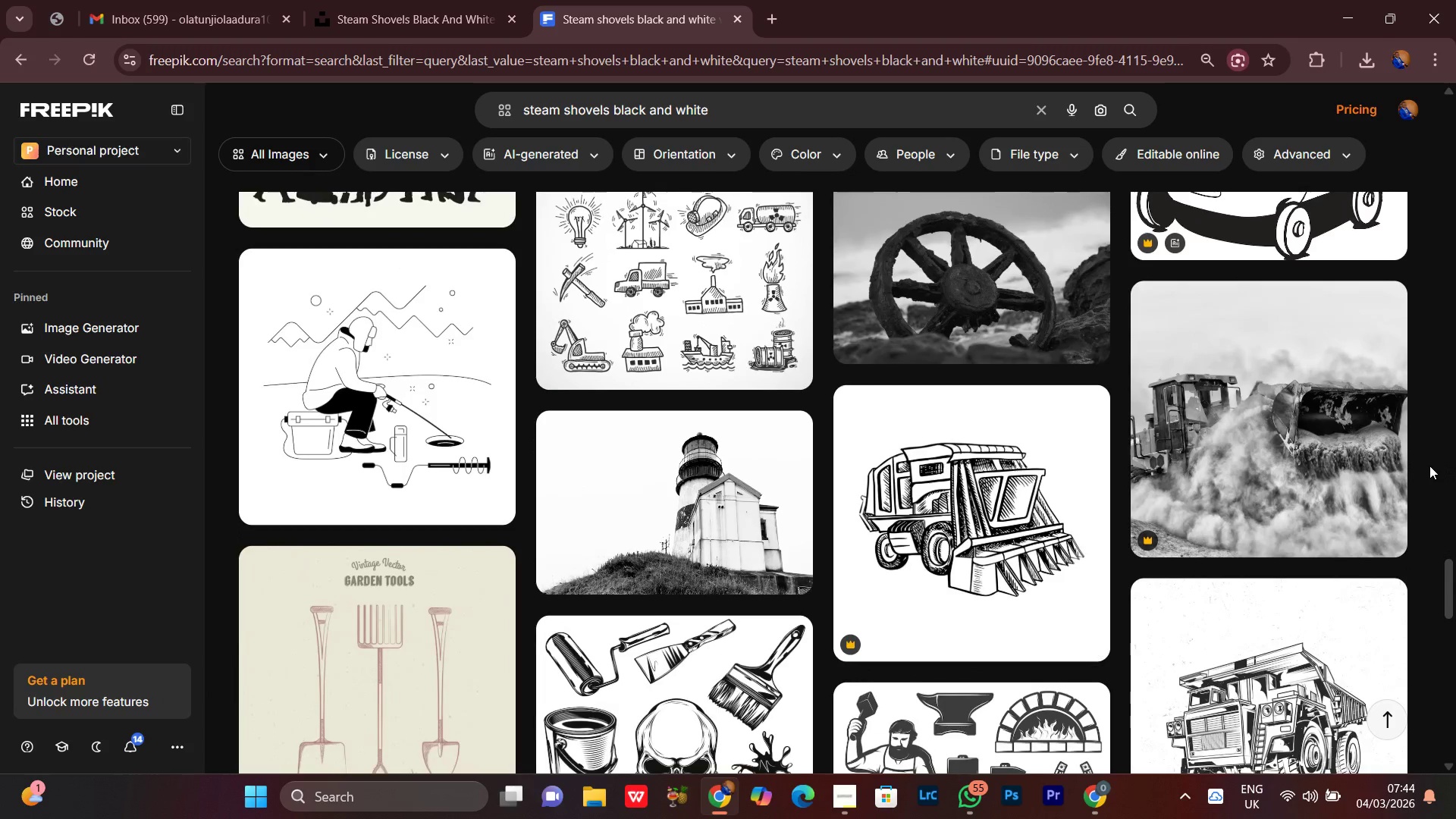 
key(ArrowDown)
 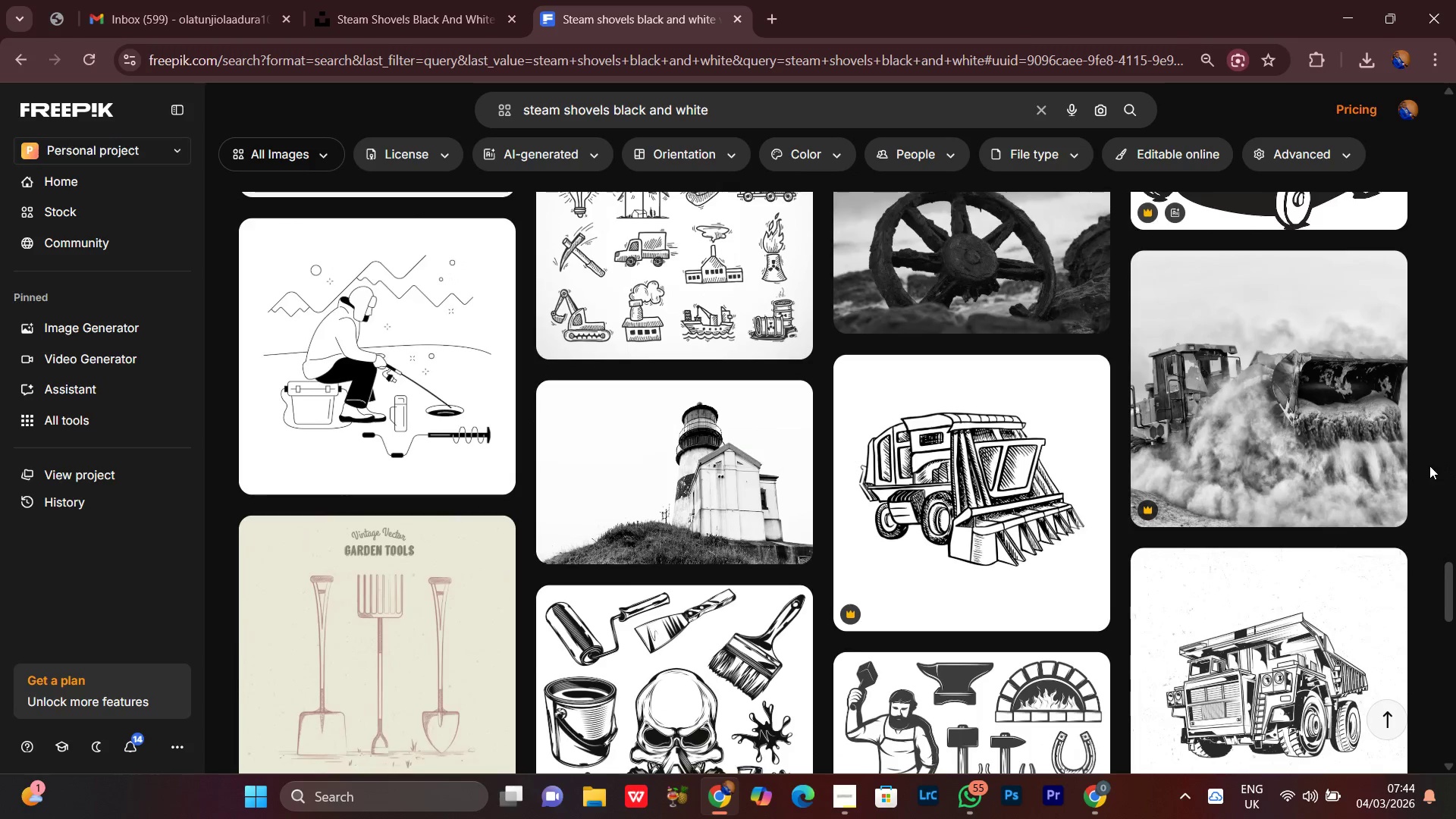 
key(ArrowDown)
 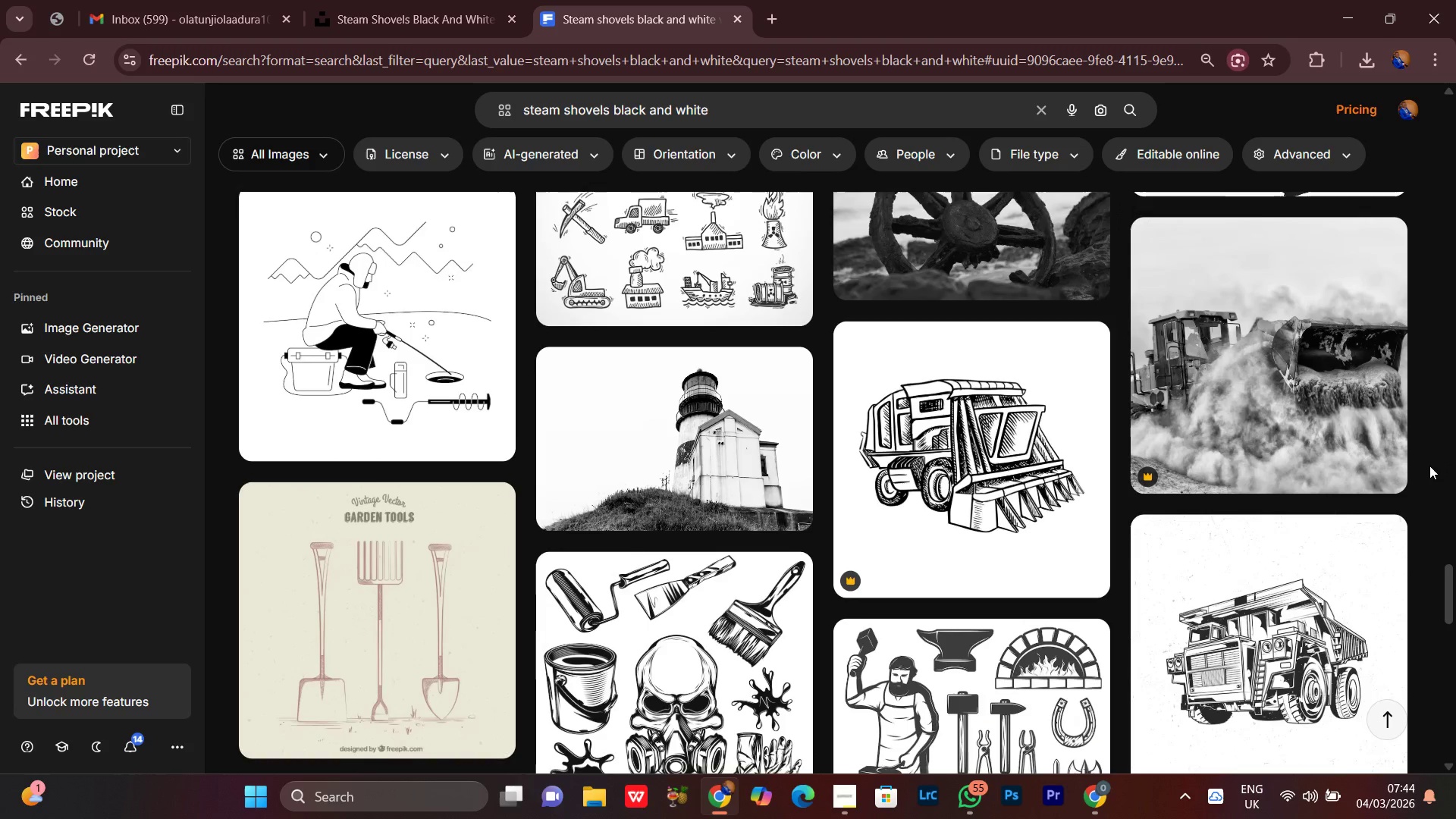 
key(ArrowDown)
 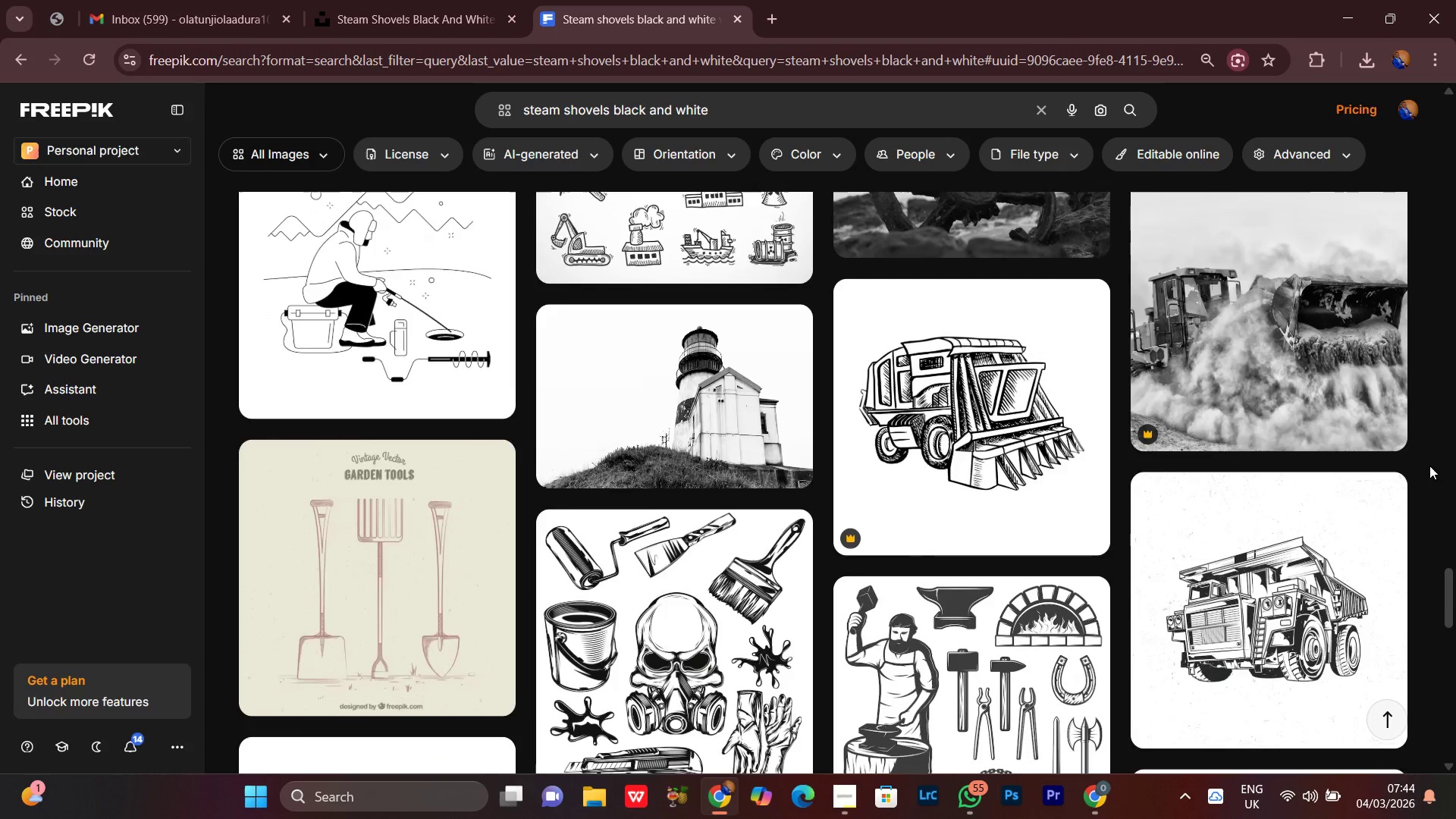 
key(Space)
 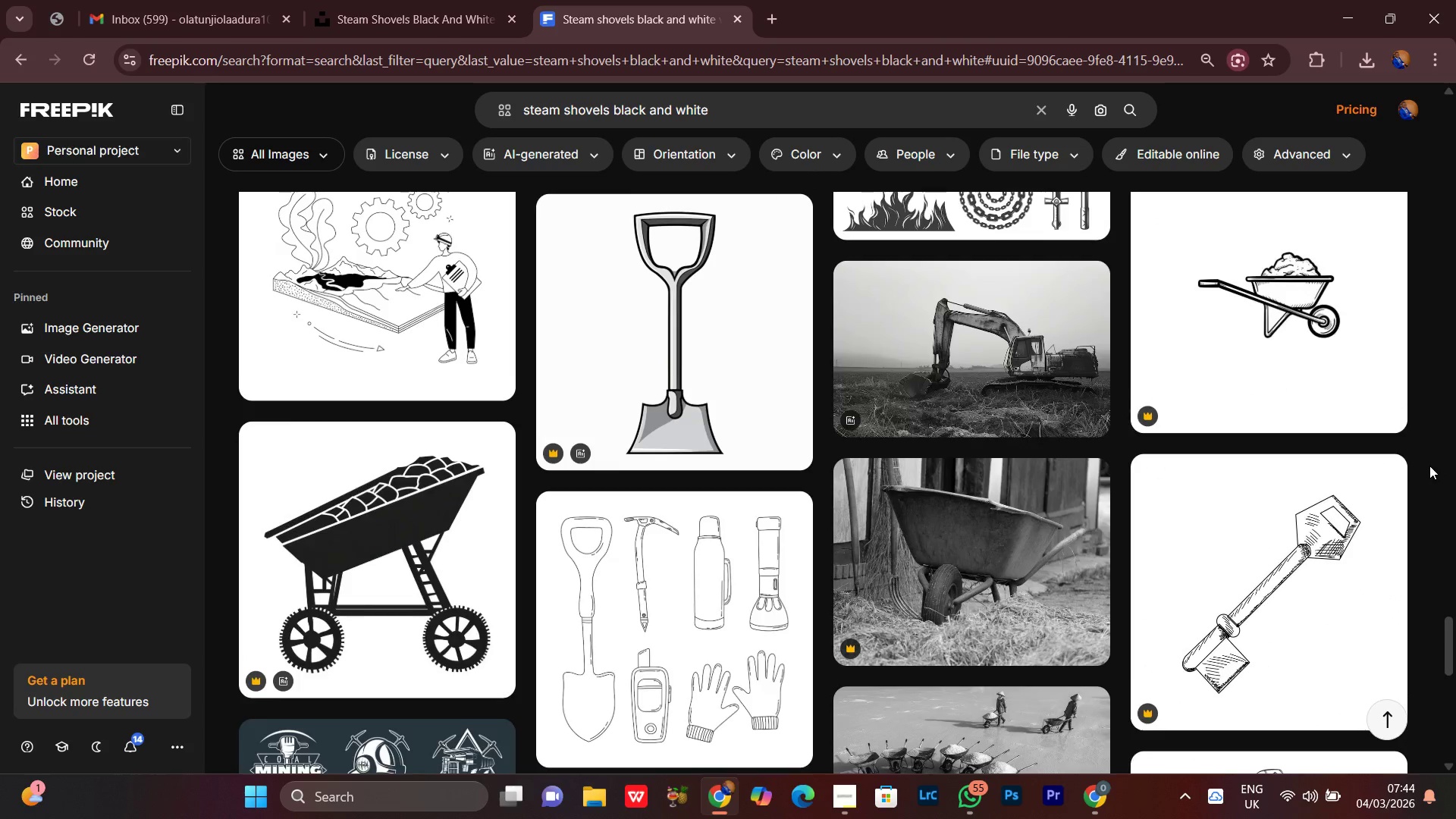 
key(Space)
 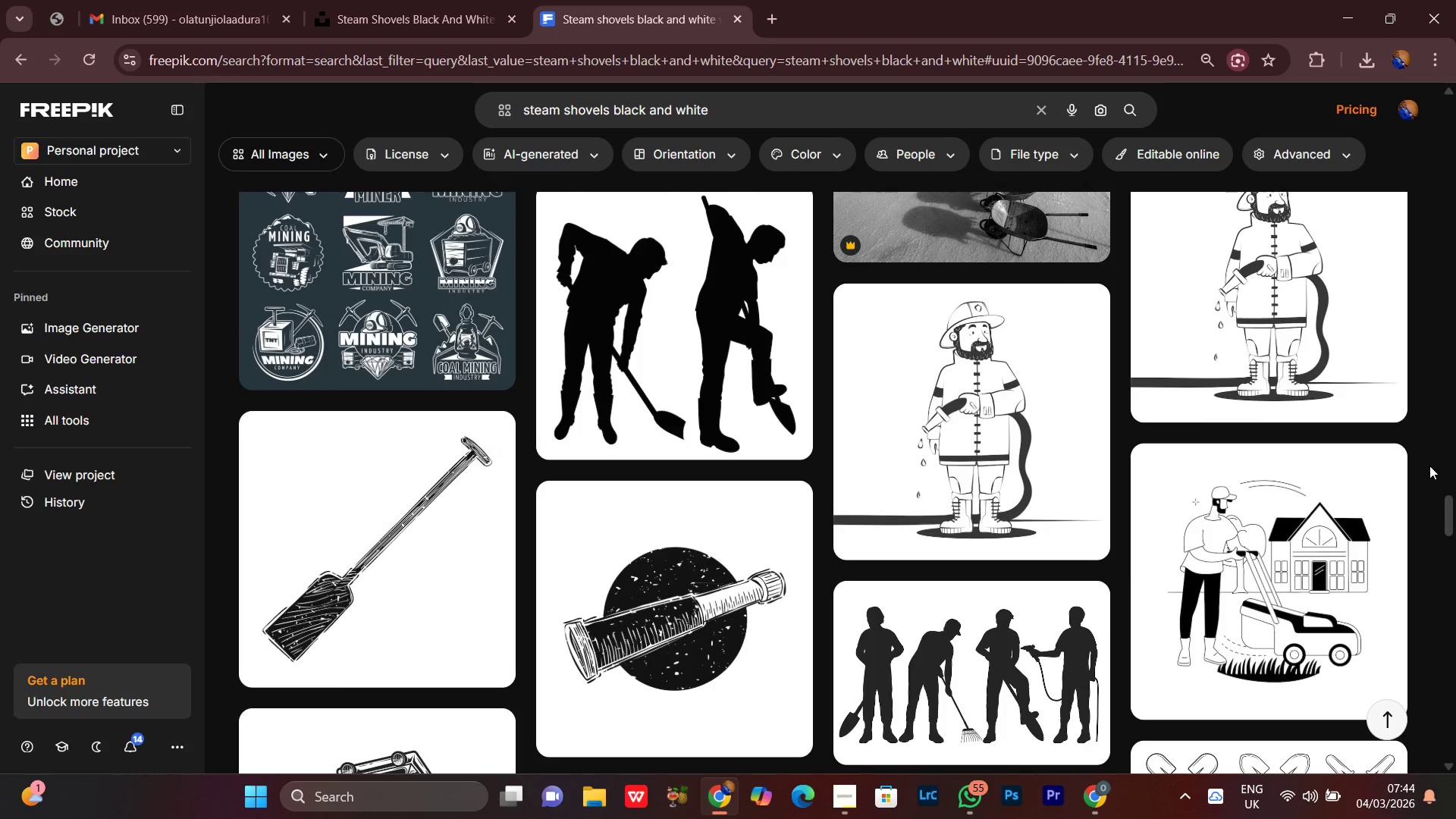 
key(ArrowUp)
 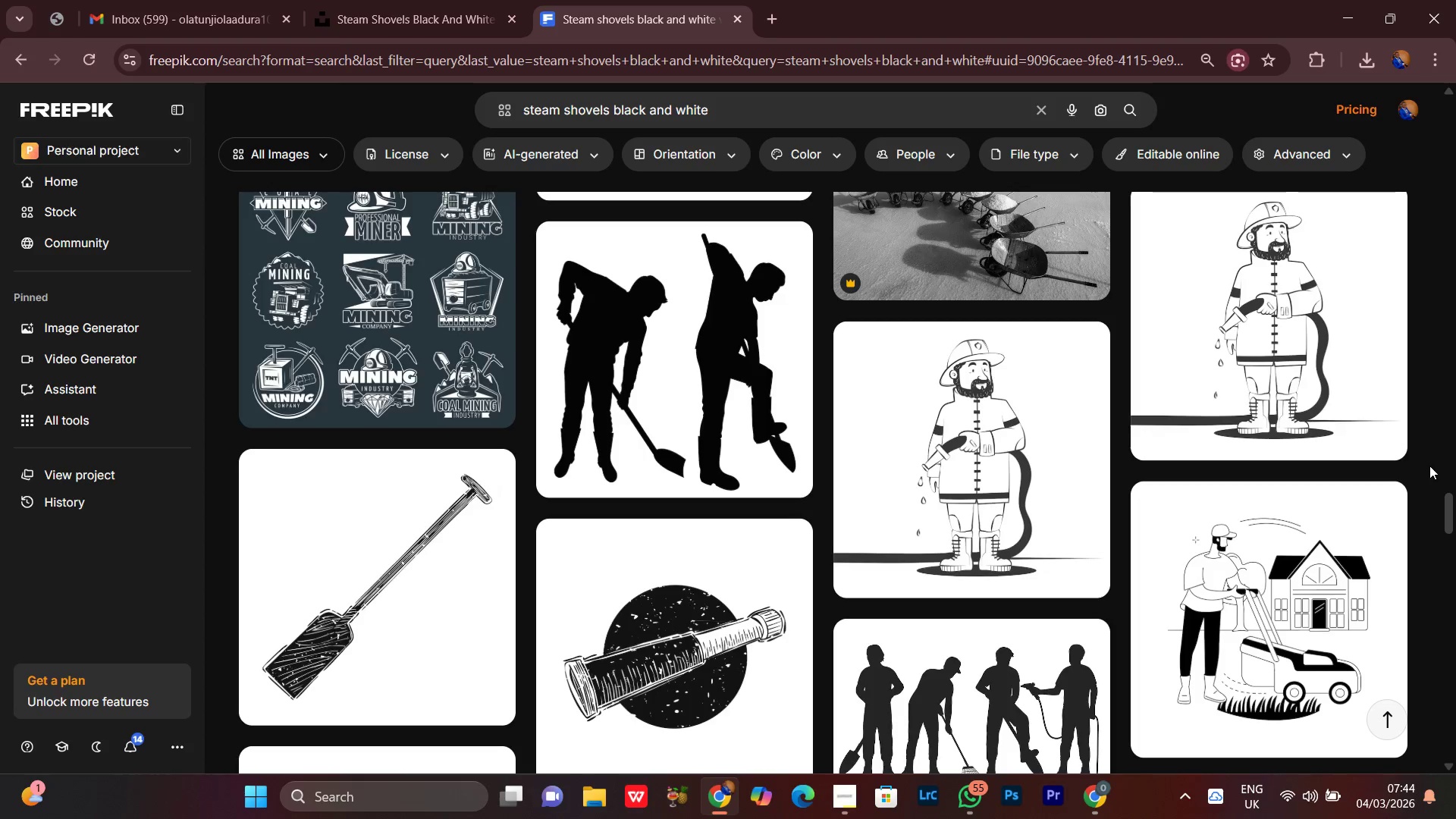 
hold_key(key=ArrowUp, duration=1.5)
 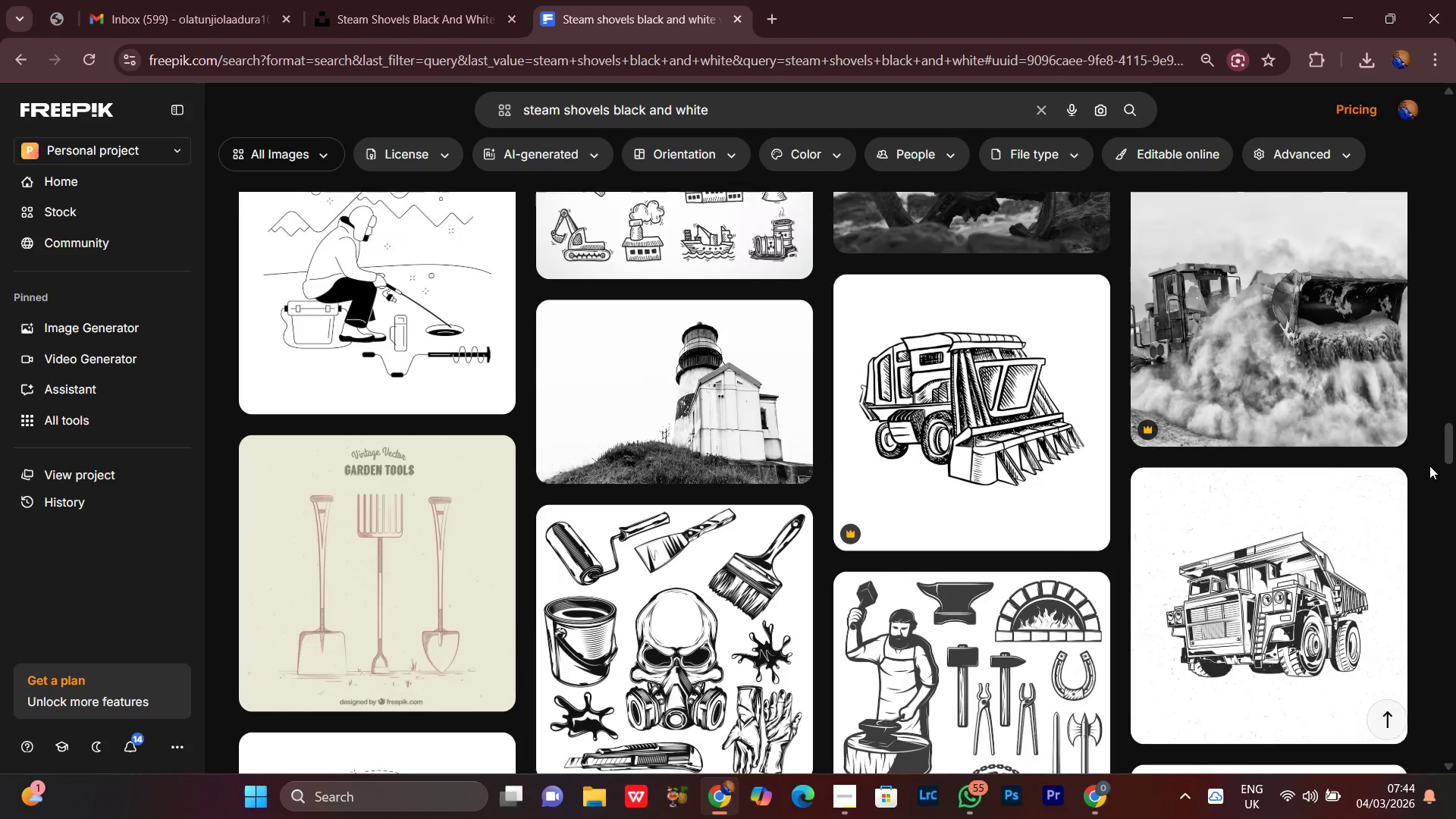 
key(Space)
 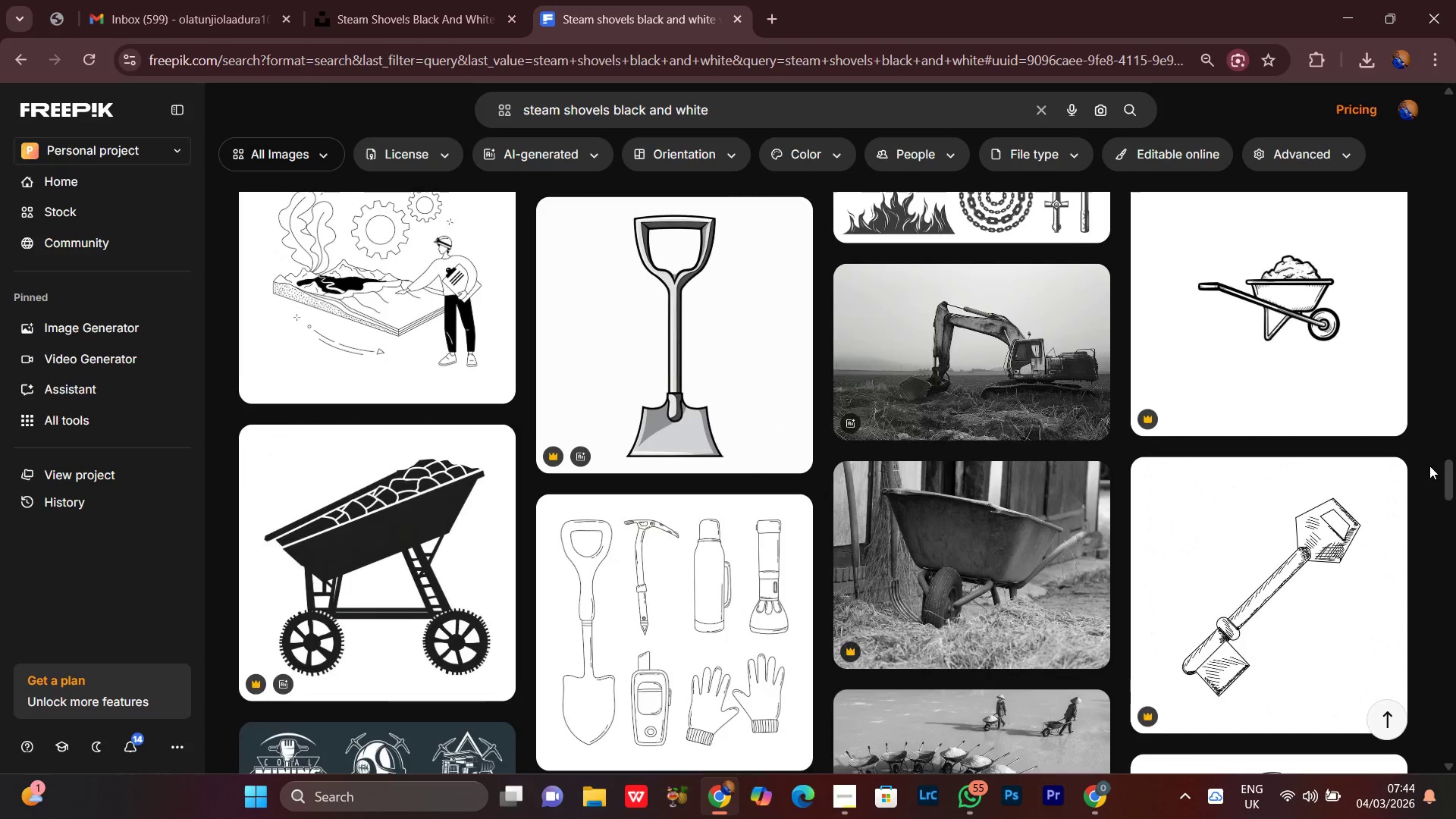 
key(Space)
 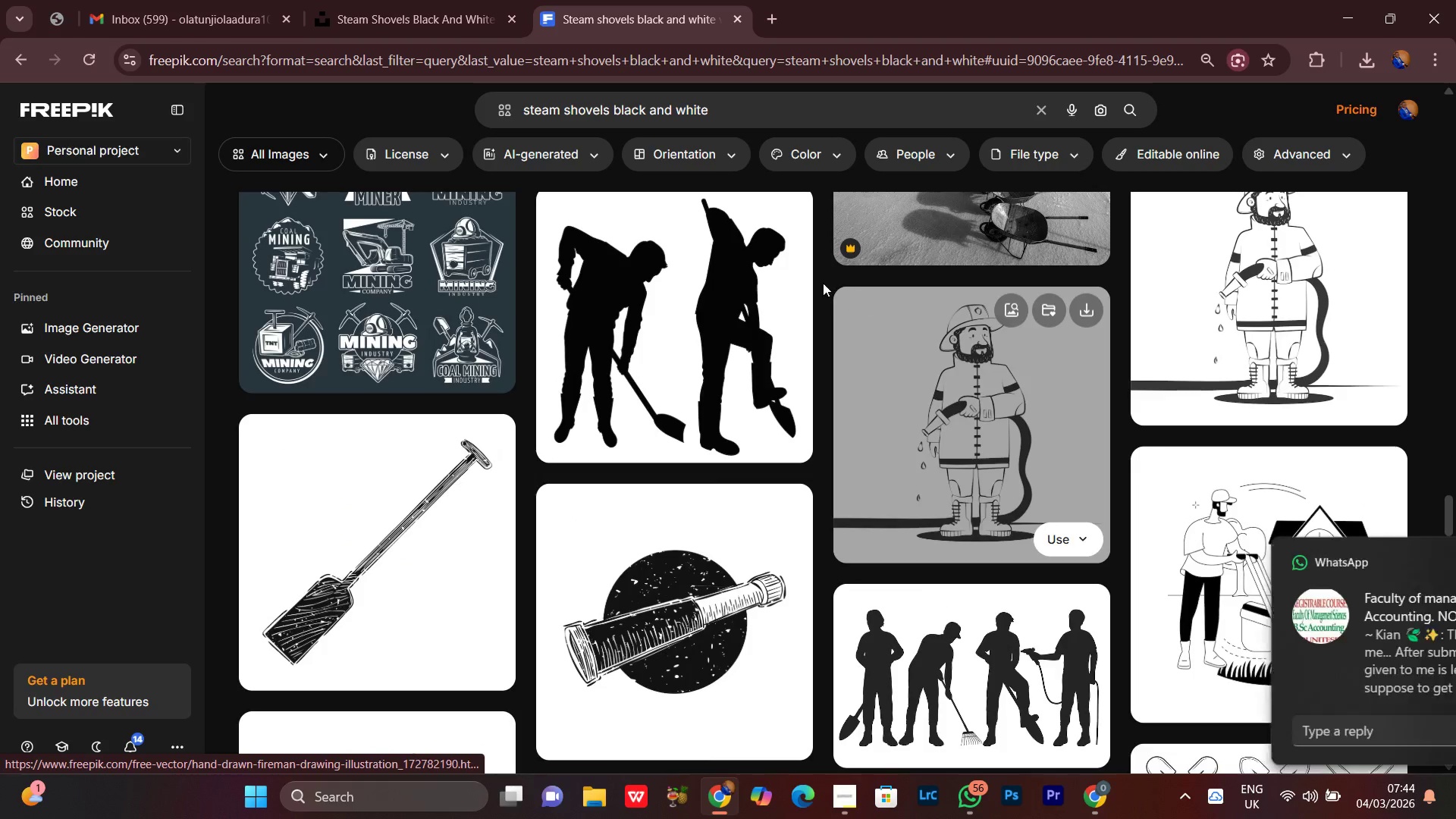 
key(Space)
 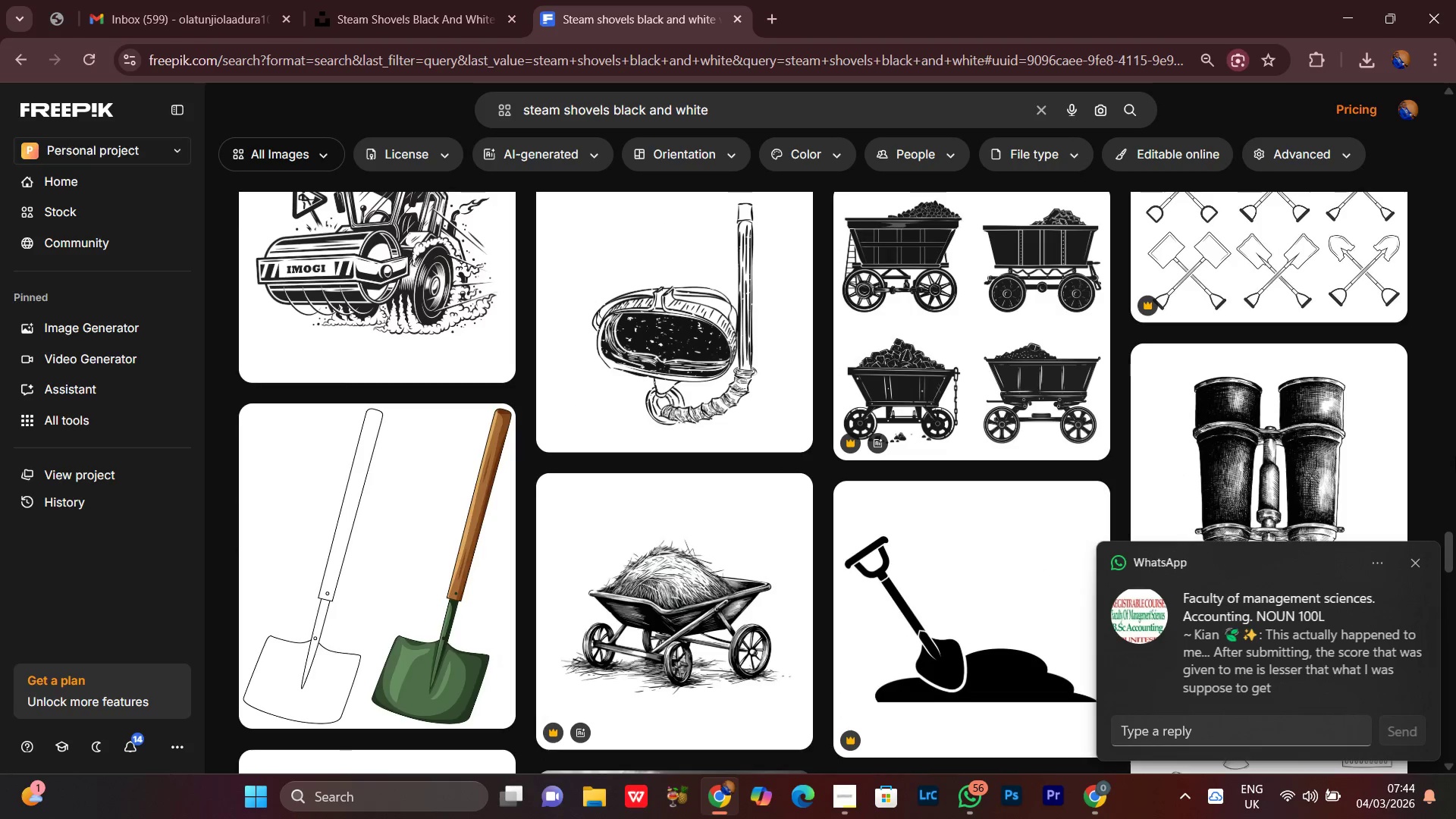 
key(Space)
 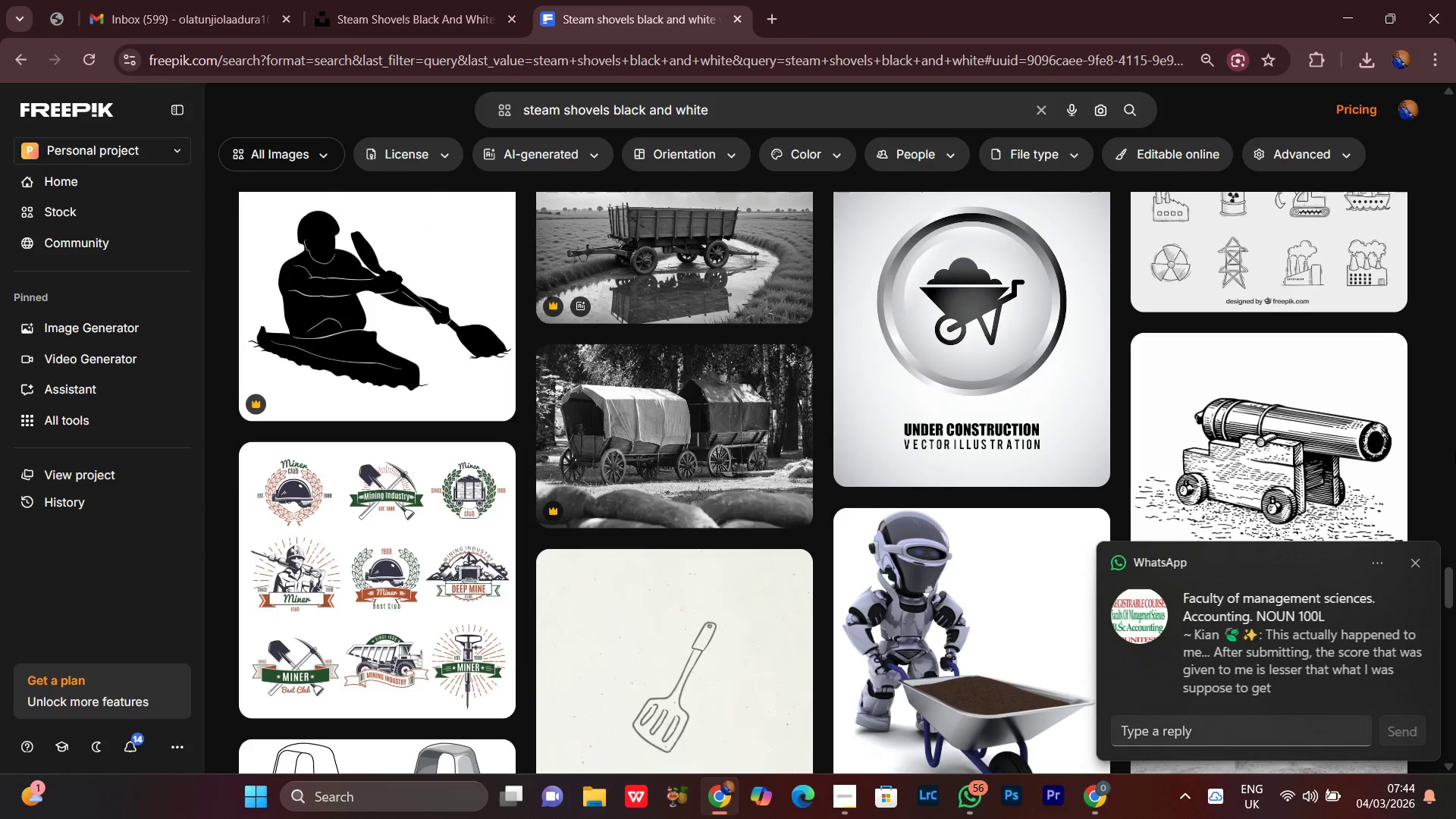 
key(Space)
 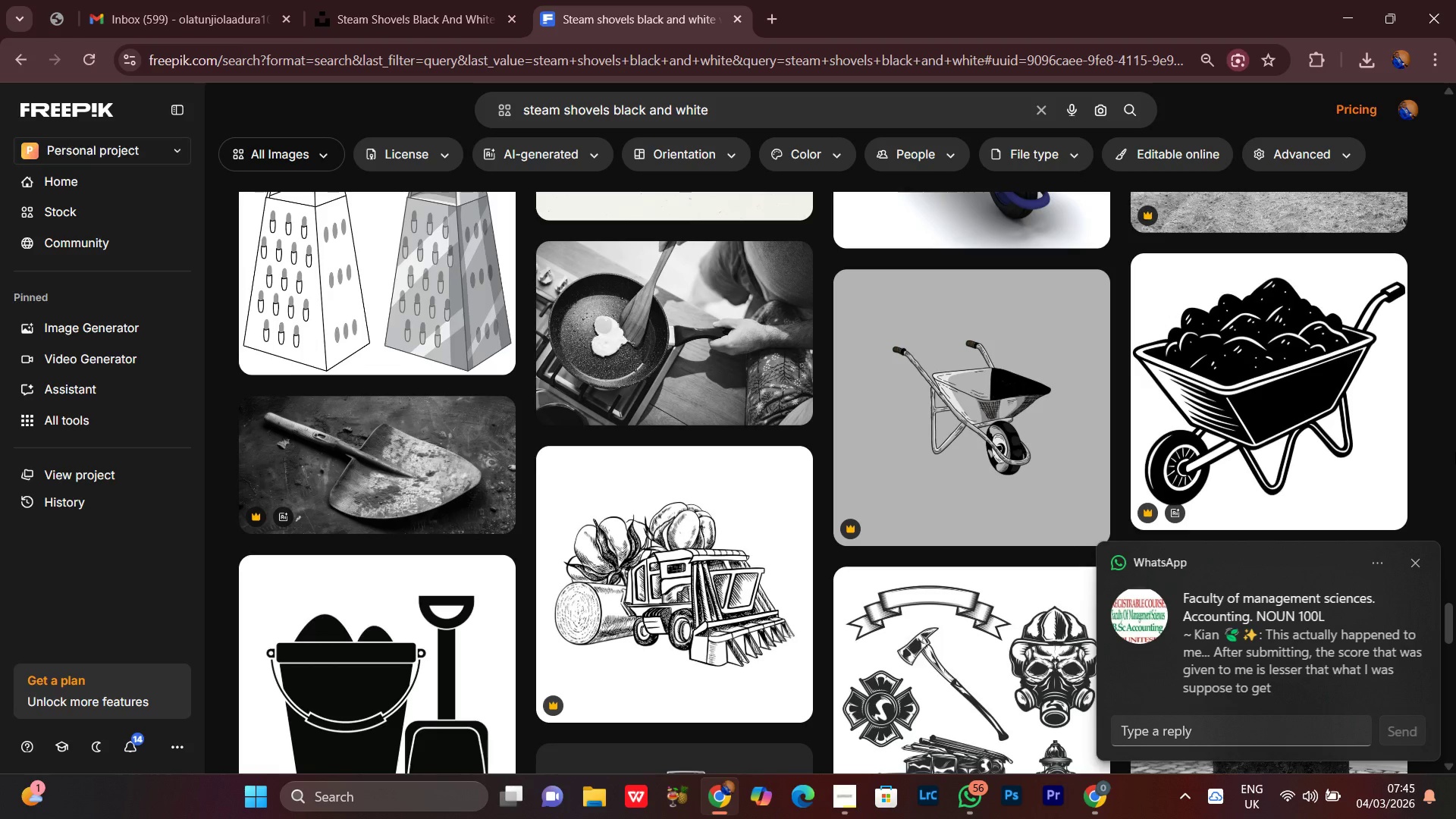 
key(Space)
 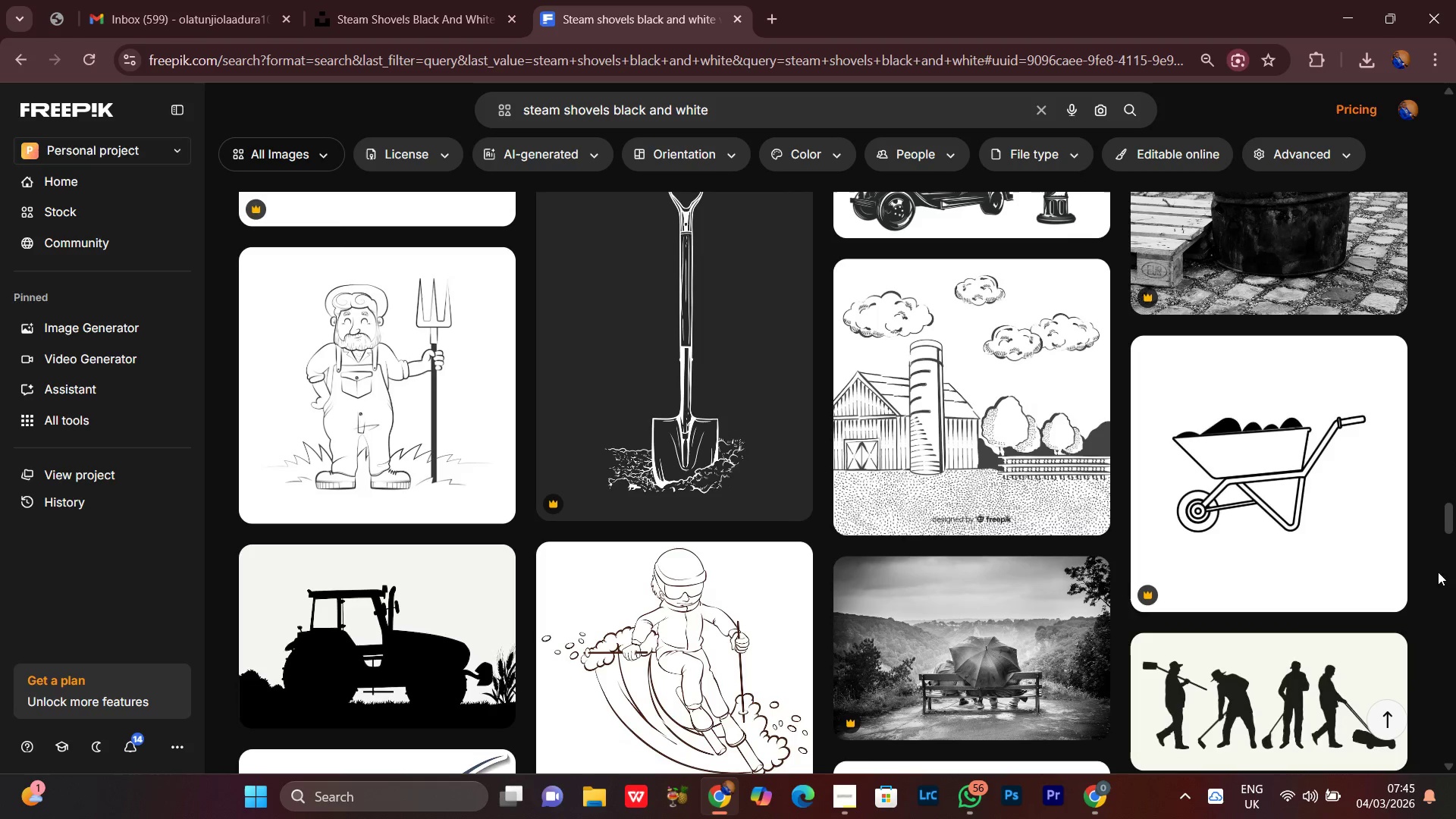 
scroll: coordinate [1453, 411], scroll_direction: up, amount: 10.0
 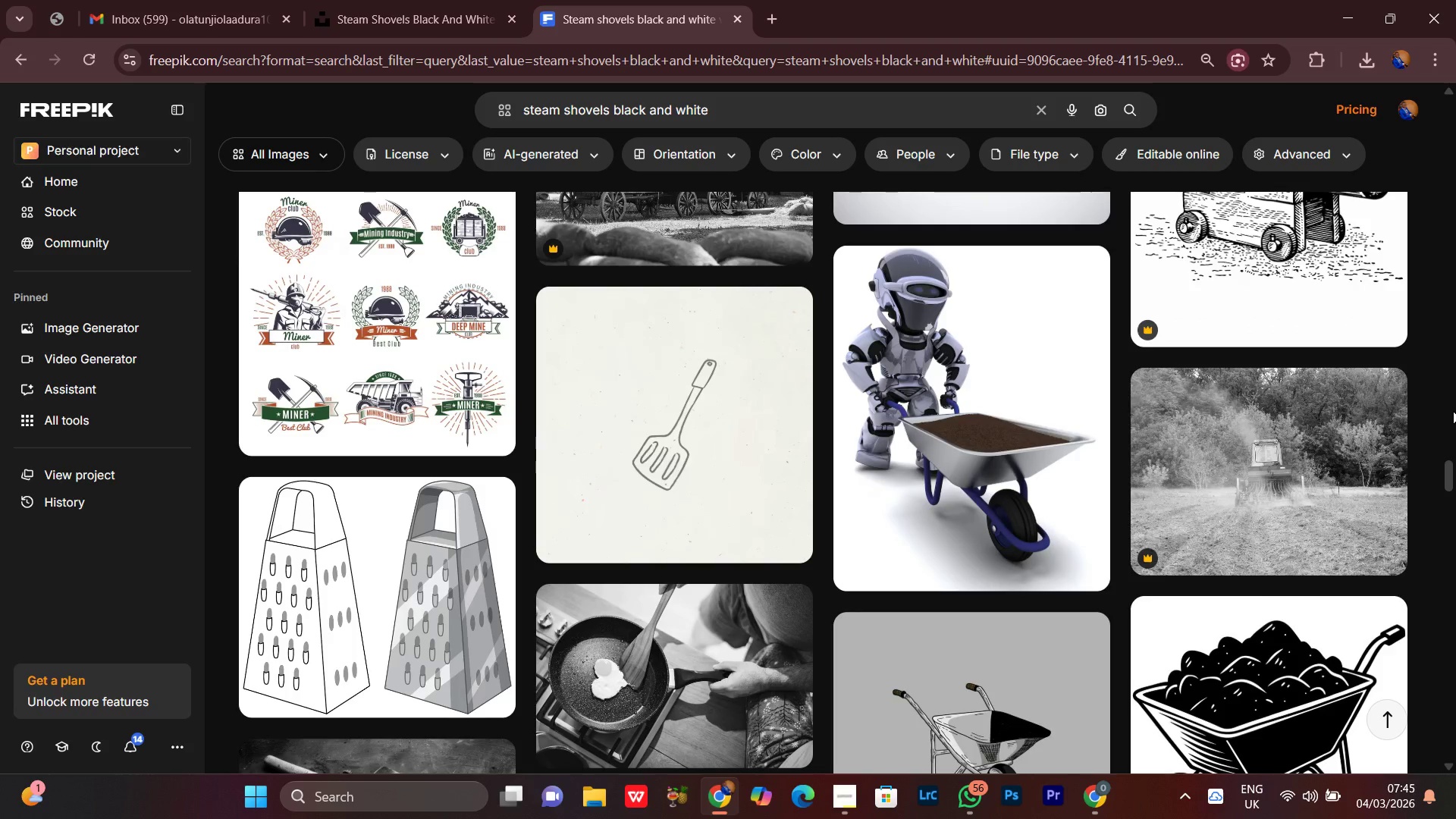 
scroll: coordinate [1453, 411], scroll_direction: down, amount: 11.0
 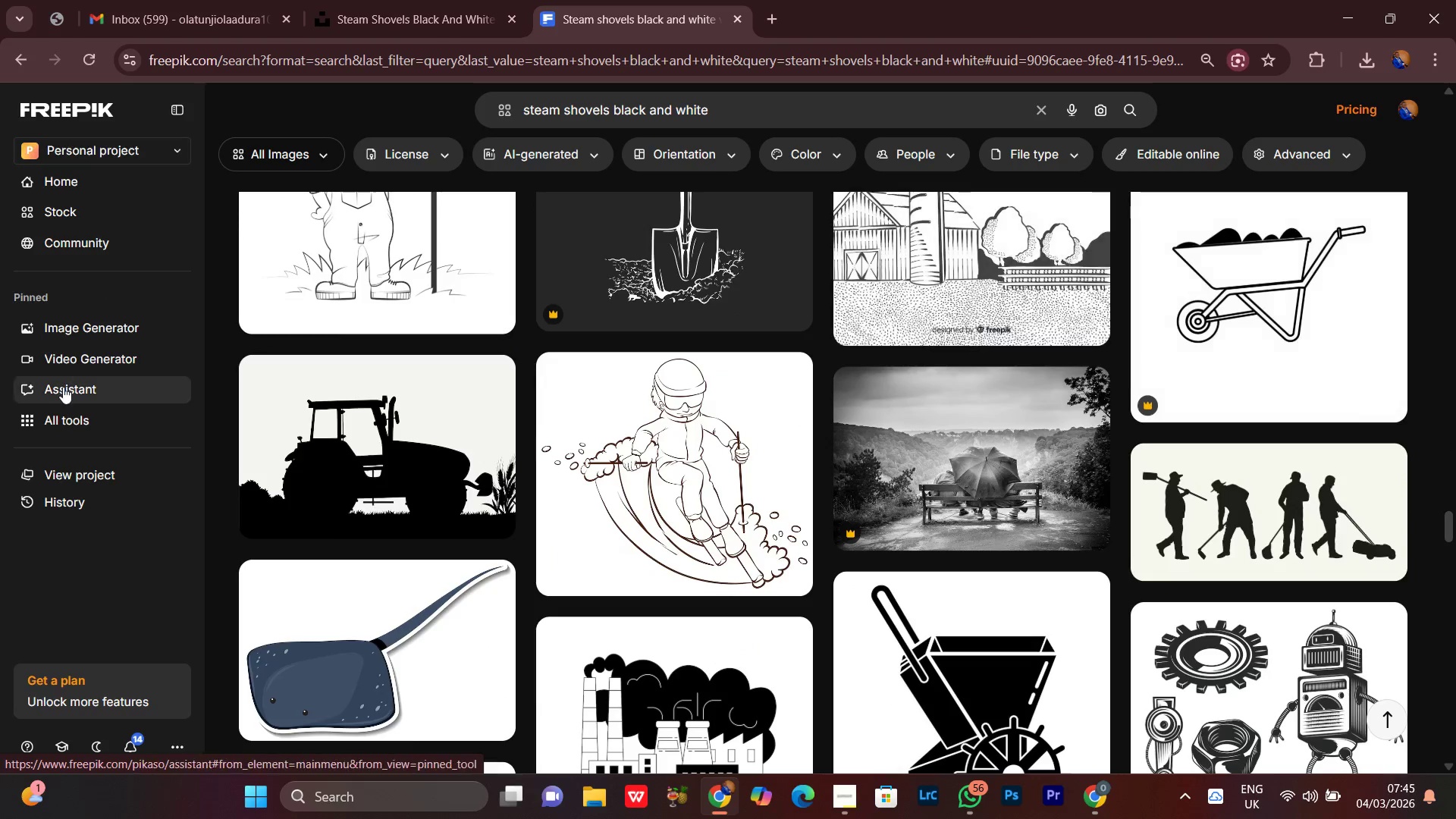 
left_click([346, 0])
 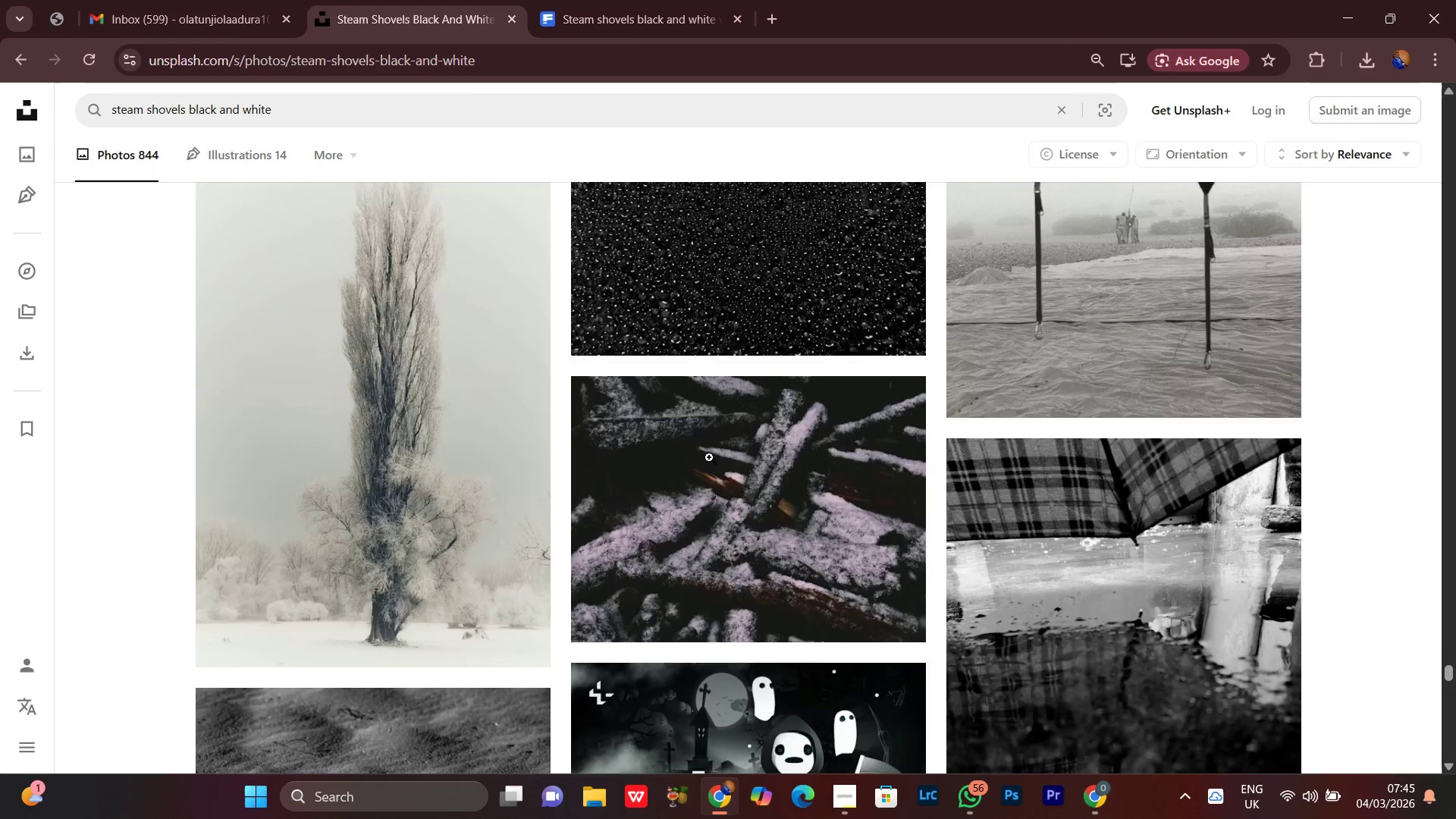 
scroll: coordinate [710, 463], scroll_direction: down, amount: 3.0
 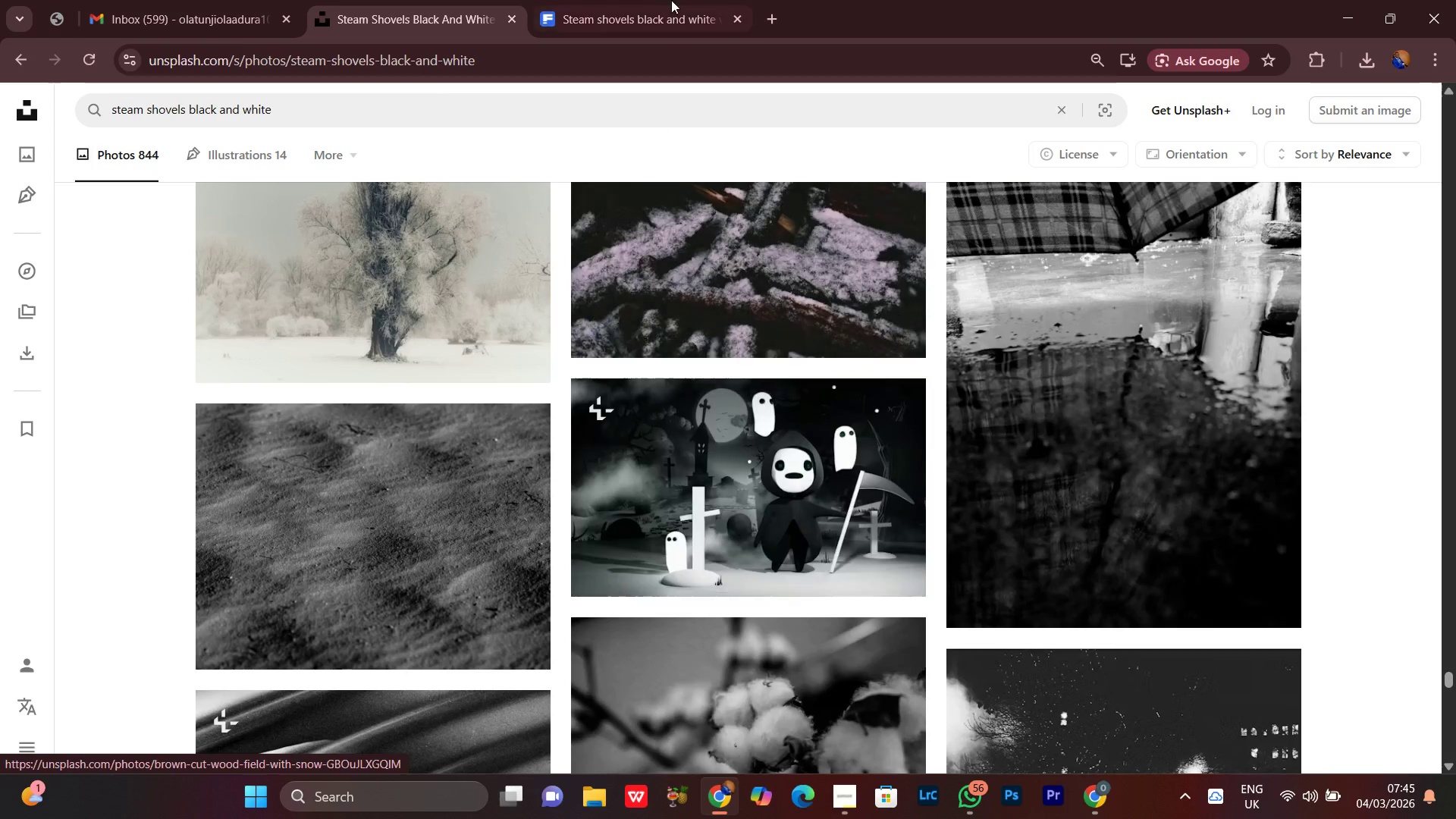 
left_click([672, 0])
 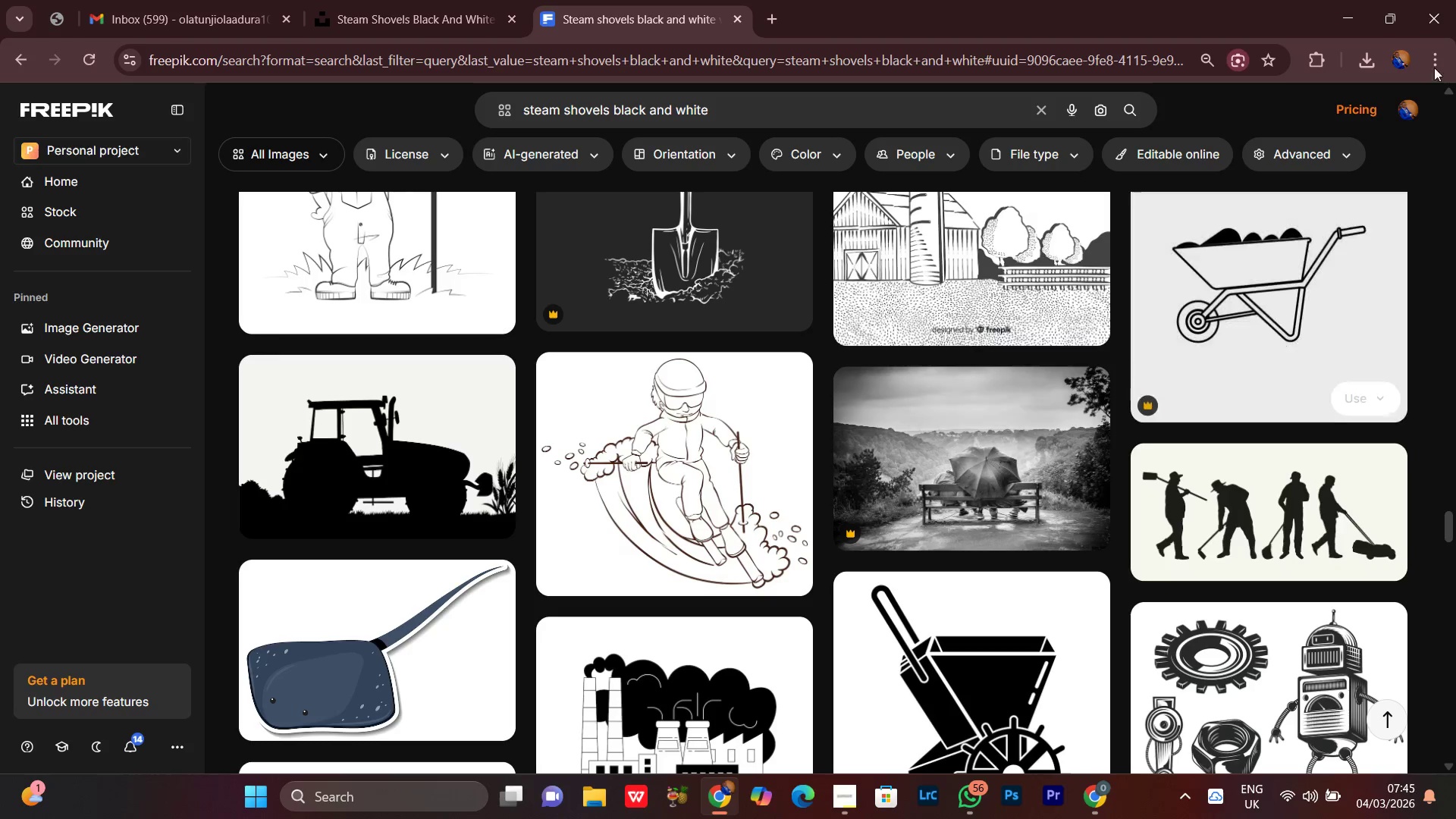 
left_click([1360, 7])